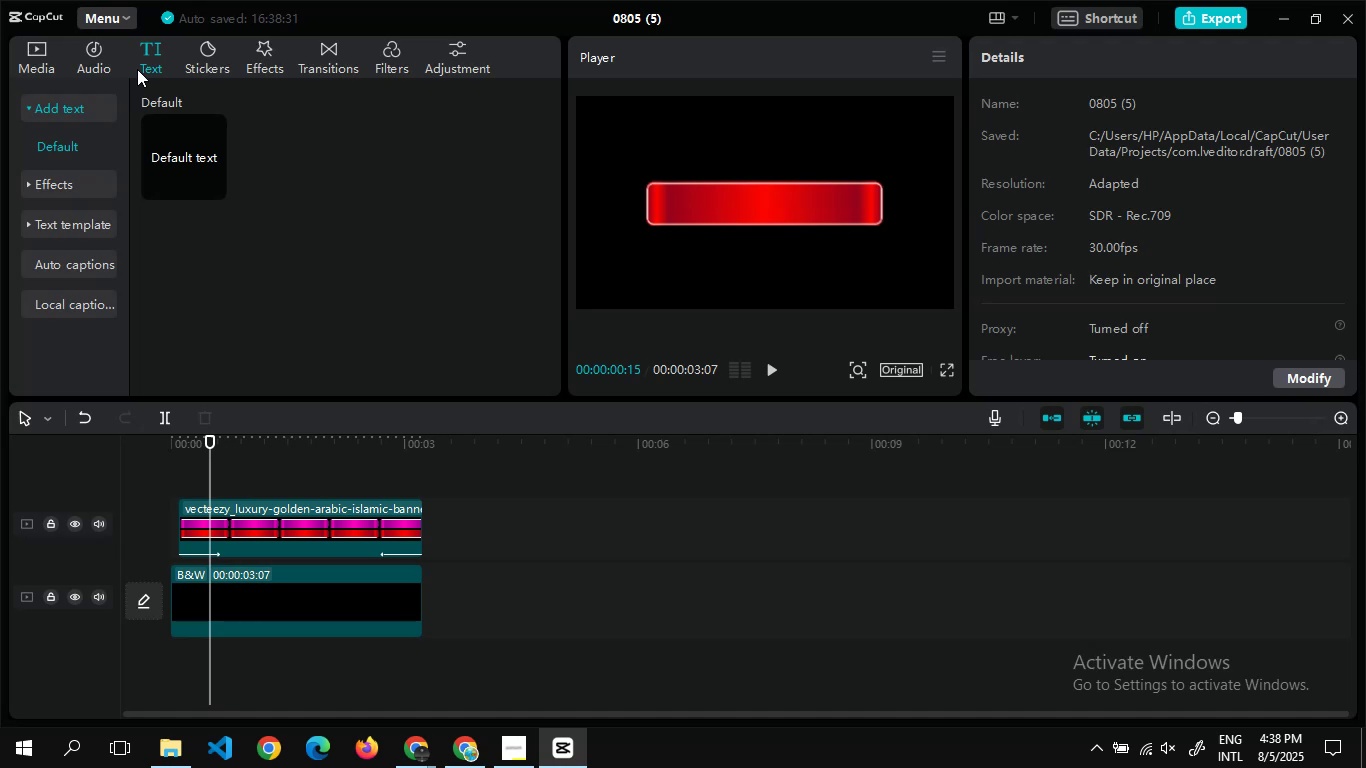 
left_click([106, 175])
 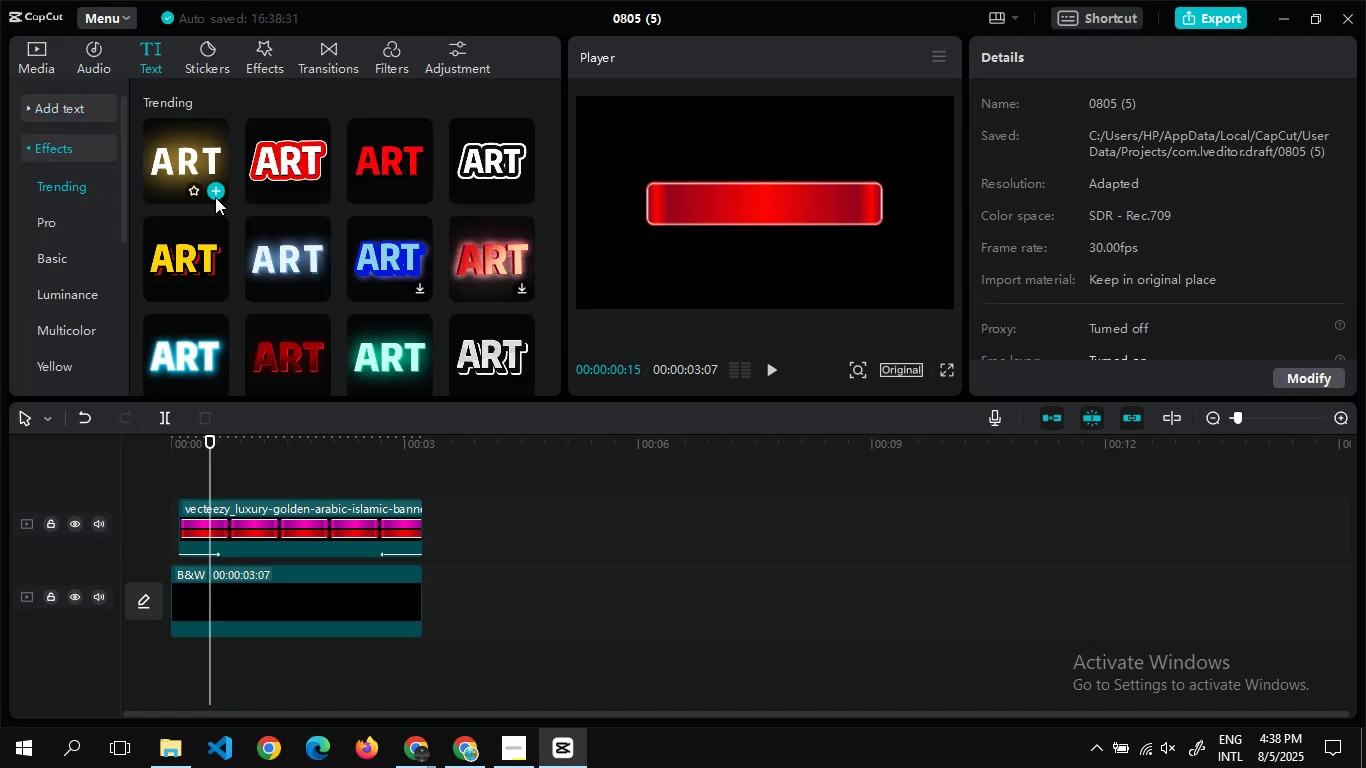 
left_click([215, 193])
 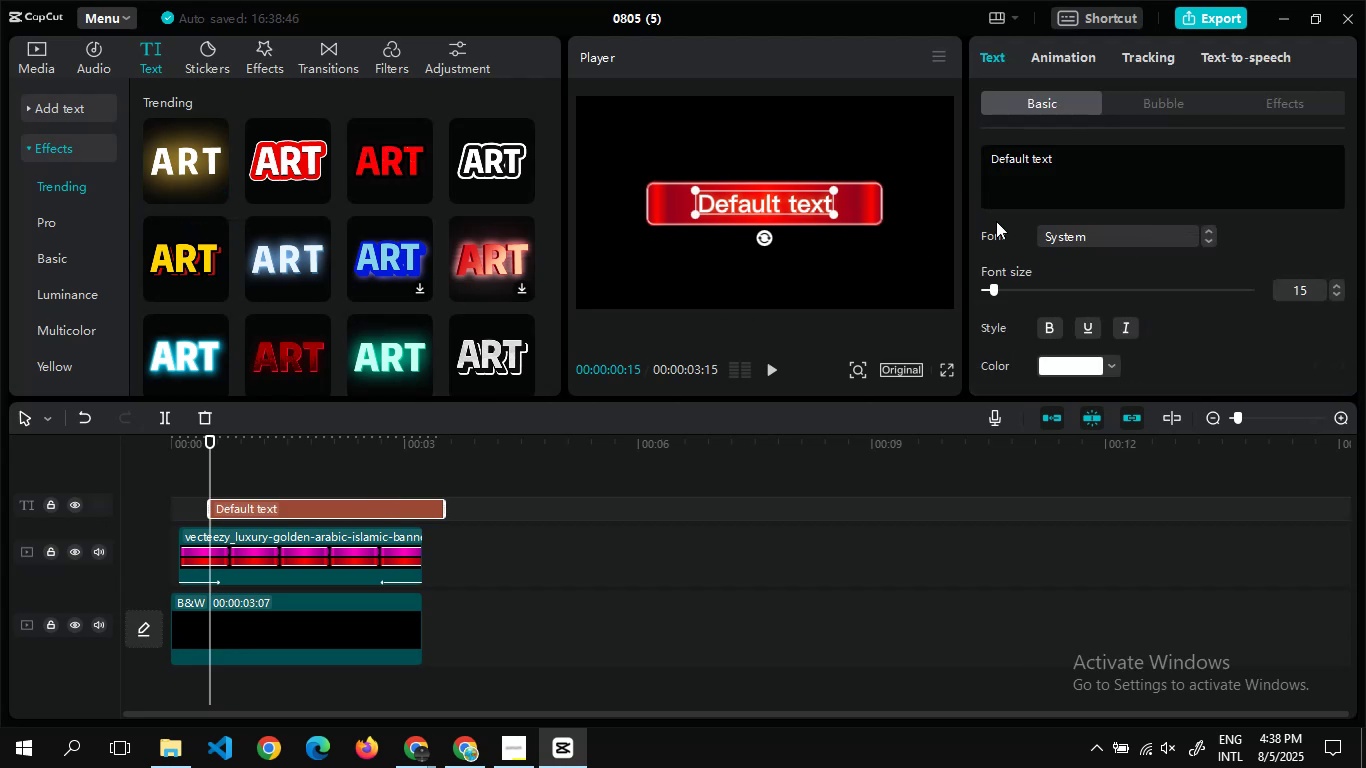 
left_click_drag(start_coordinate=[1090, 162], to_coordinate=[978, 155])
 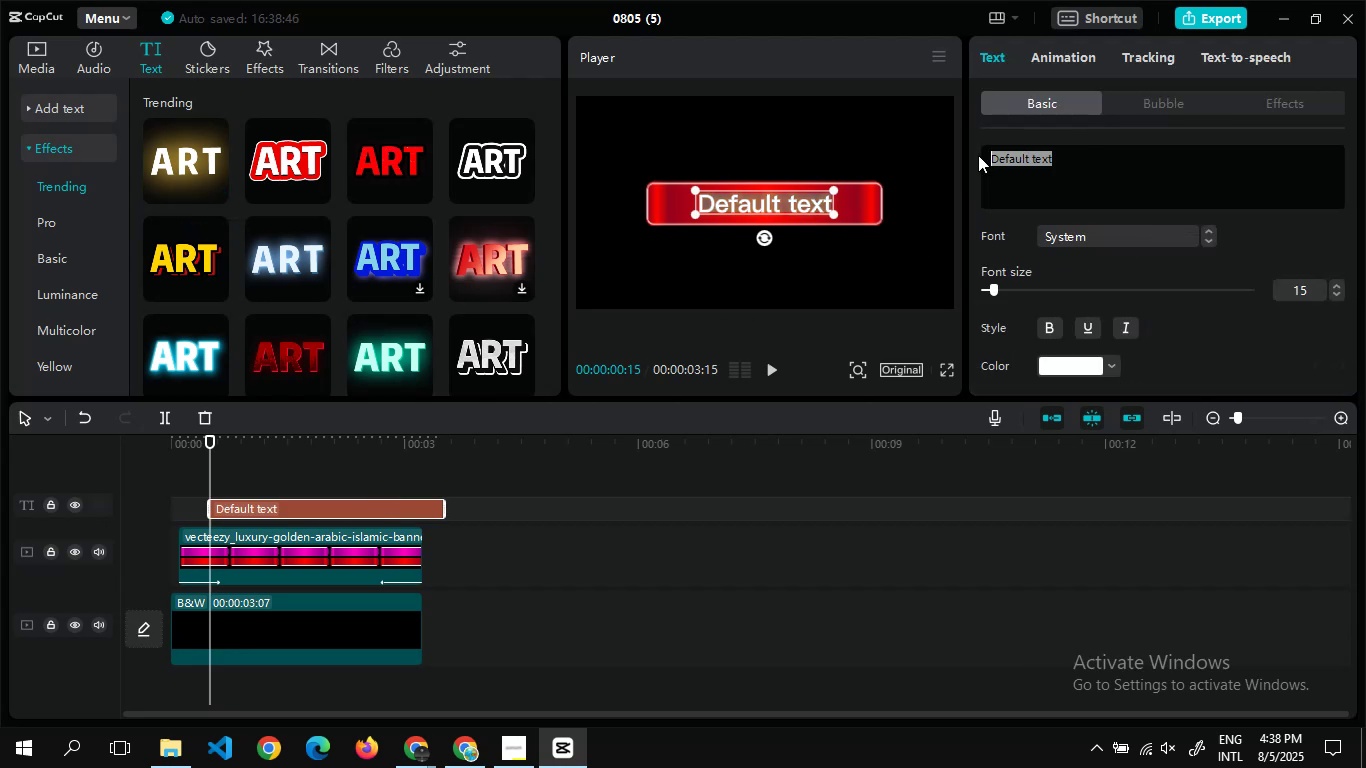 
hold_key(key=ShiftLeft, duration=0.42)
 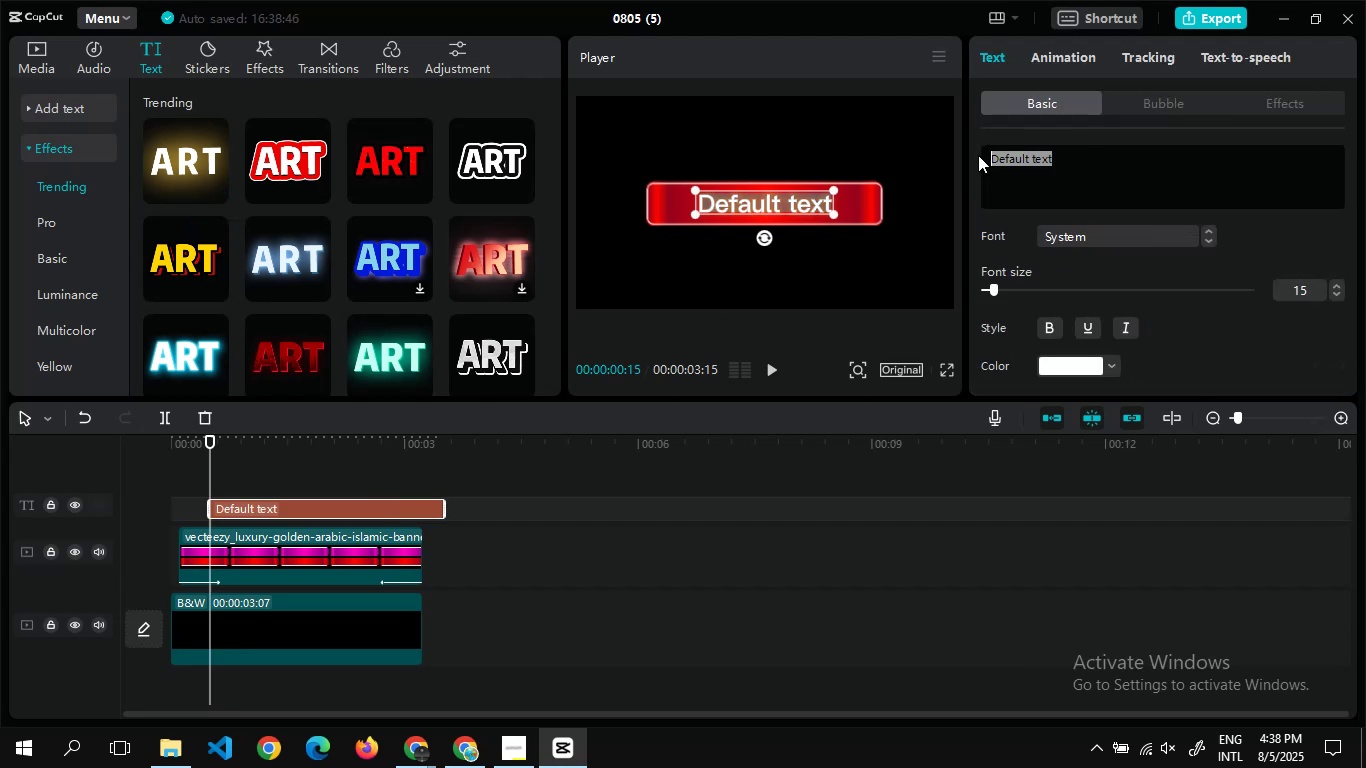 
type(e)
key(Backspace)
type(XenoGenZ)
 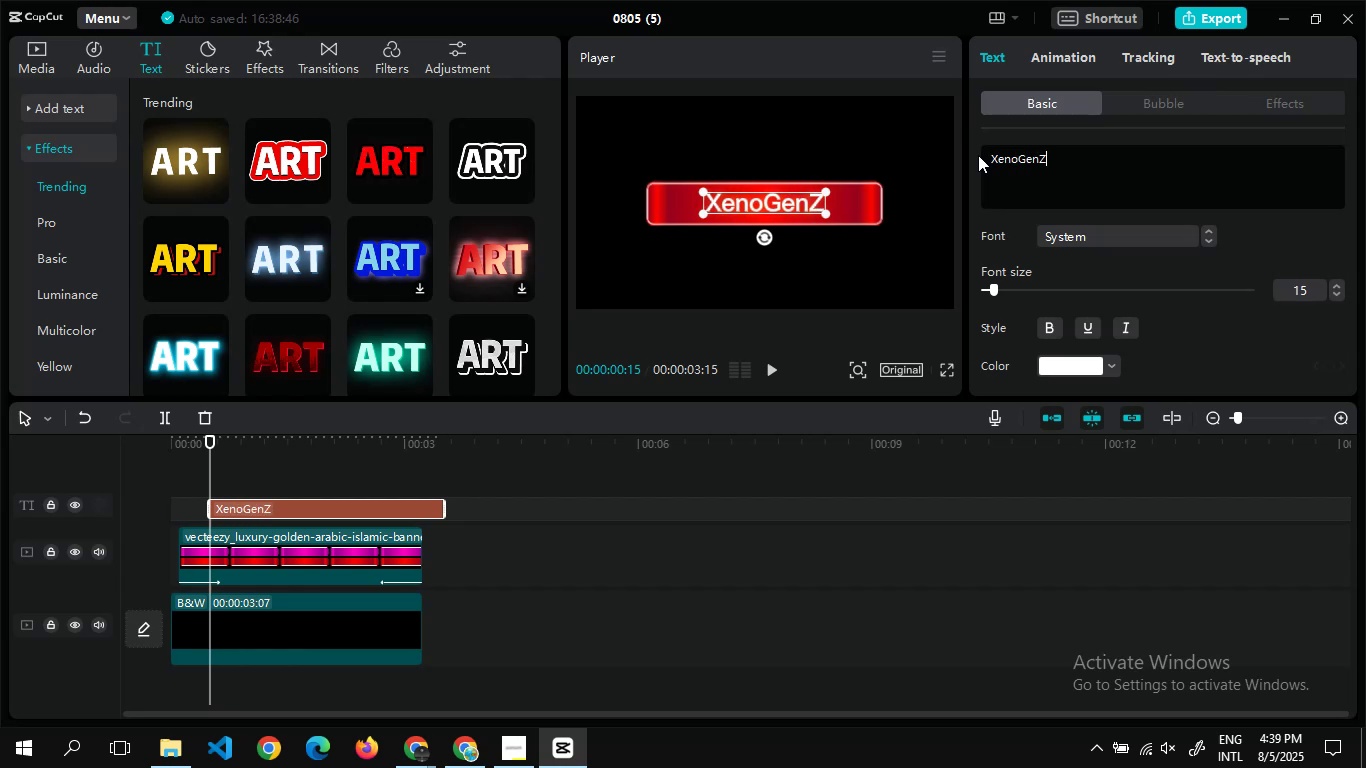 
left_click_drag(start_coordinate=[824, 215], to_coordinate=[827, 223])
 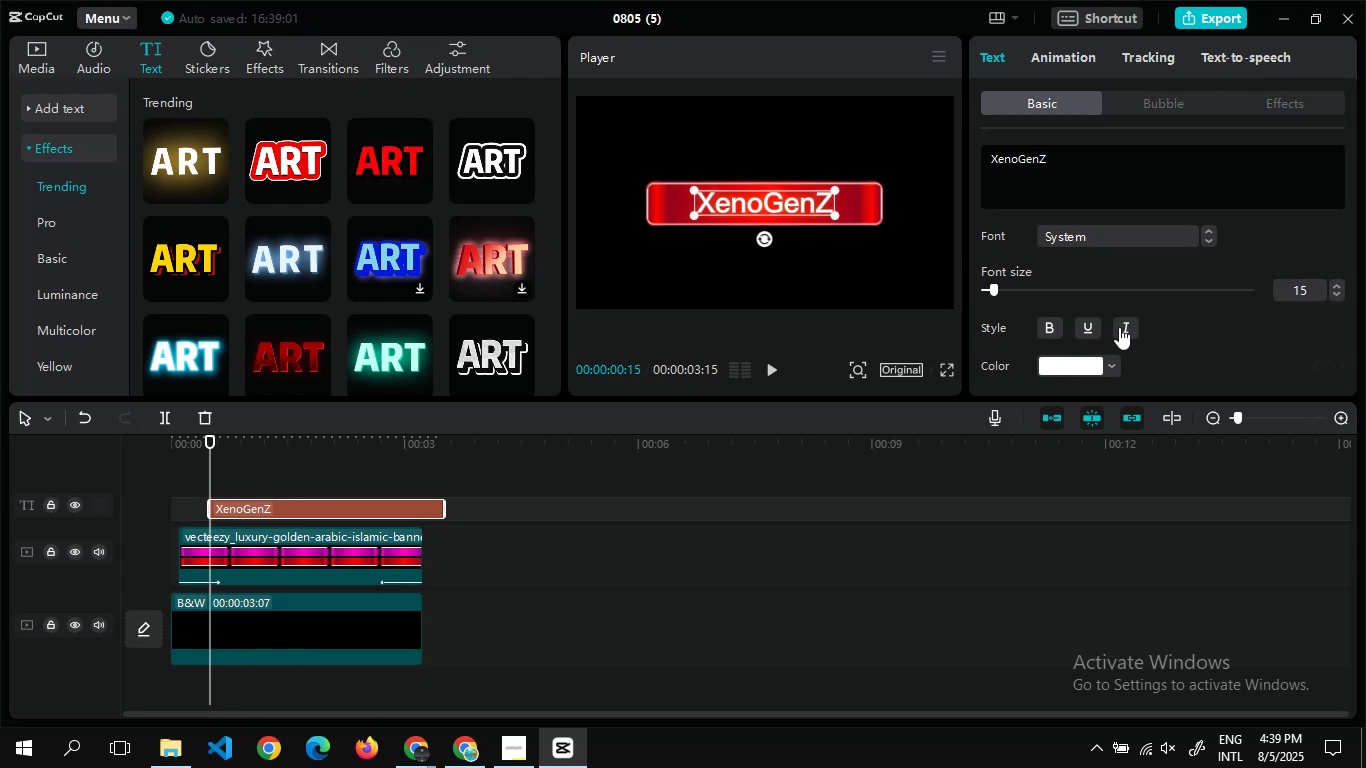 
left_click([1125, 328])
 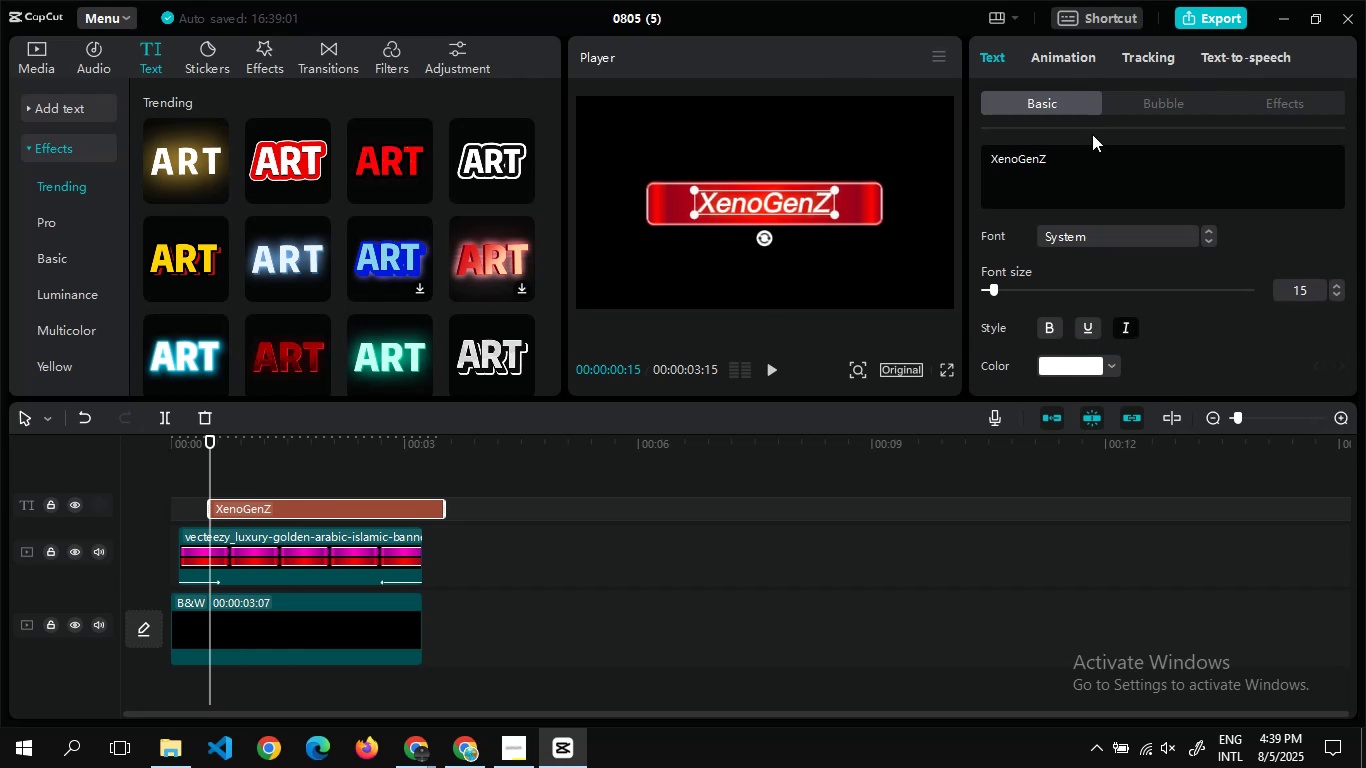 
wait(6.13)
 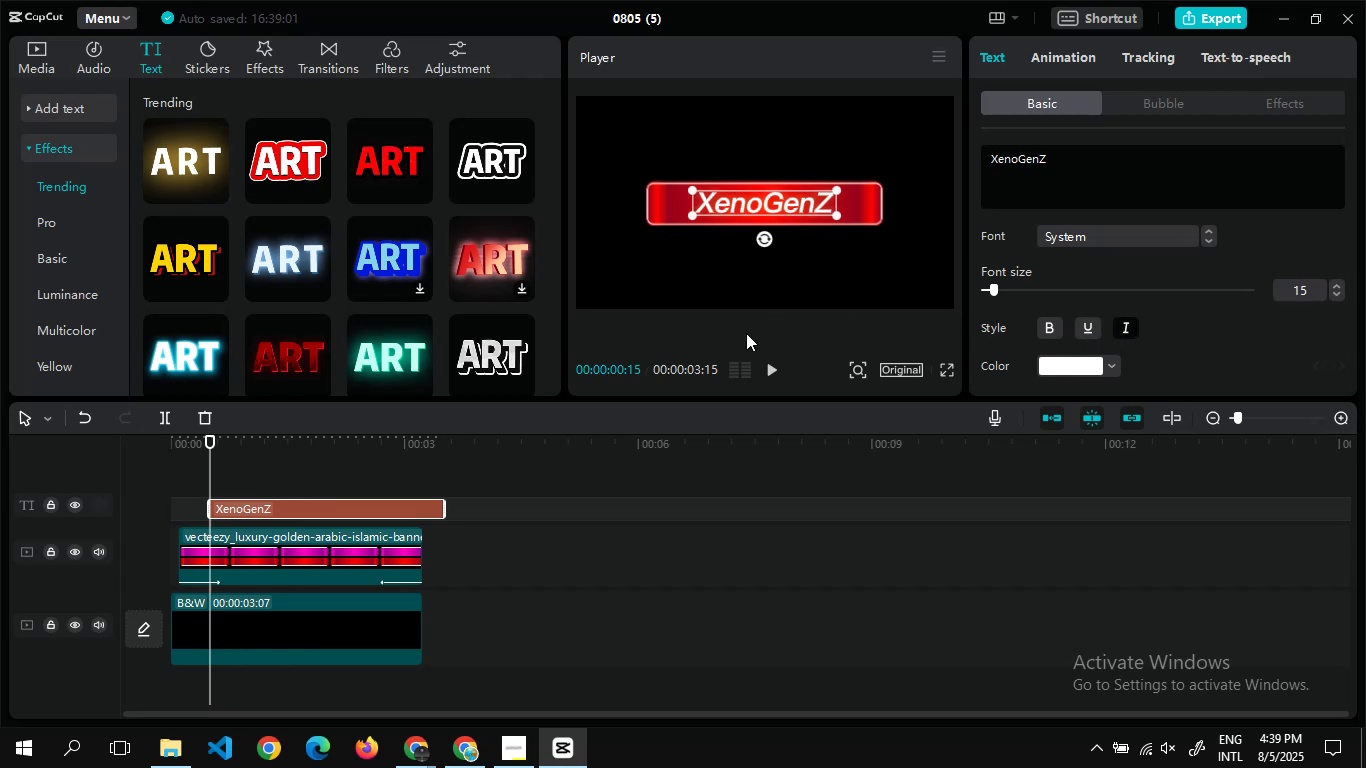 
left_click([1069, 60])
 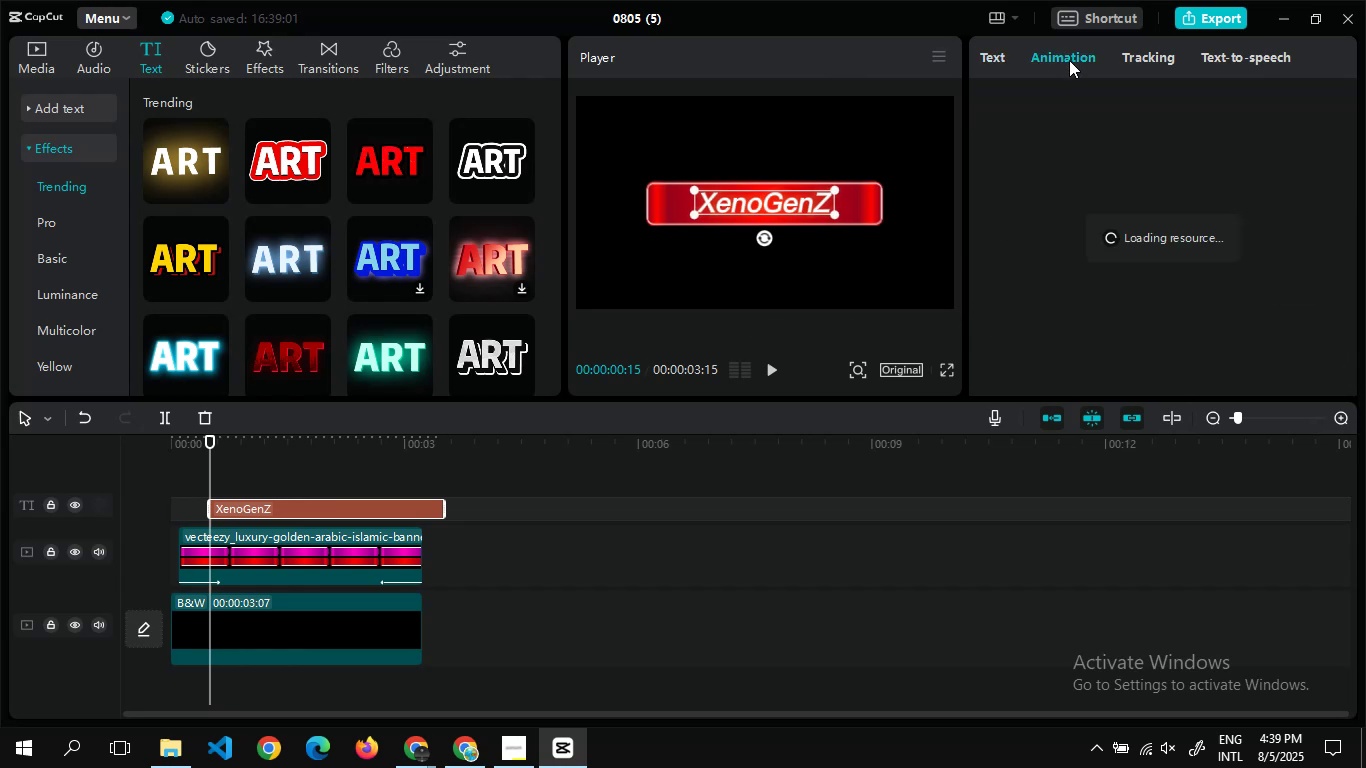 
mouse_move([1086, 232])
 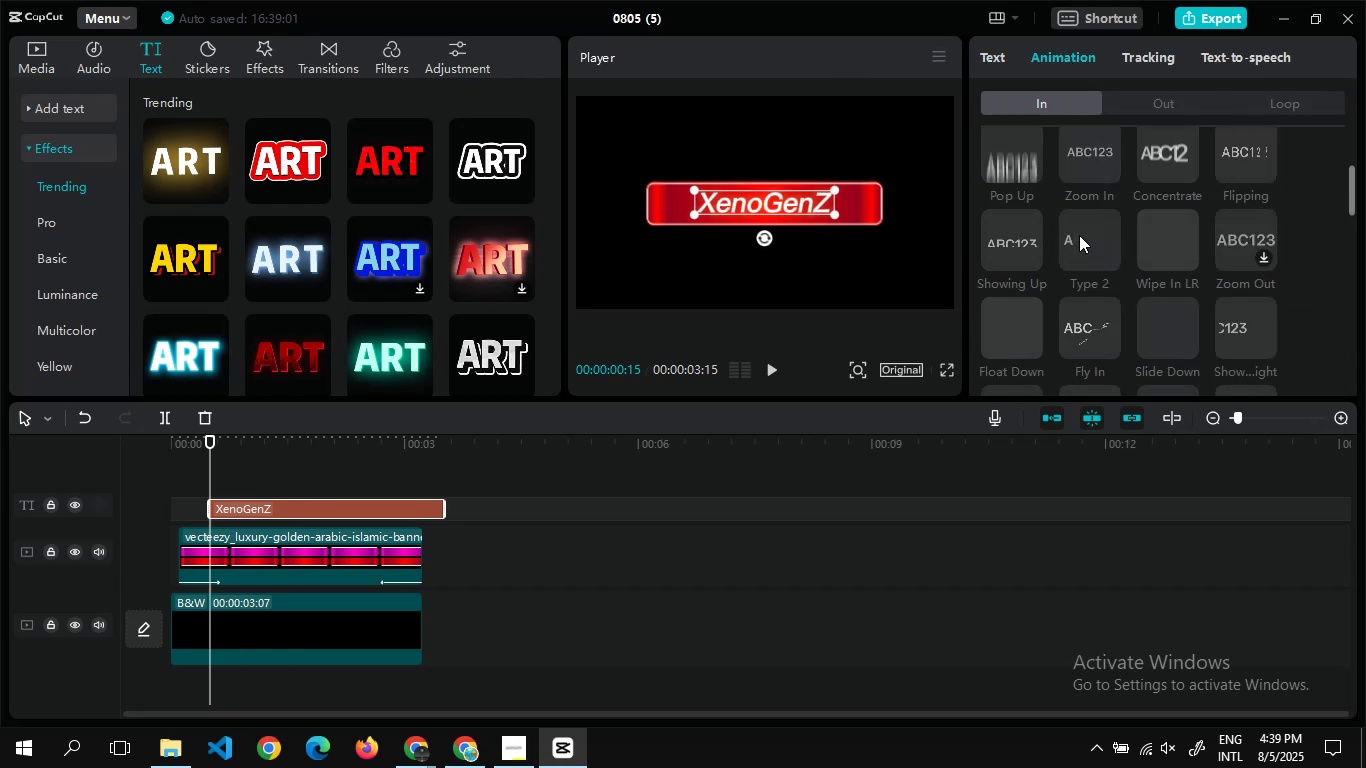 
left_click([1079, 235])
 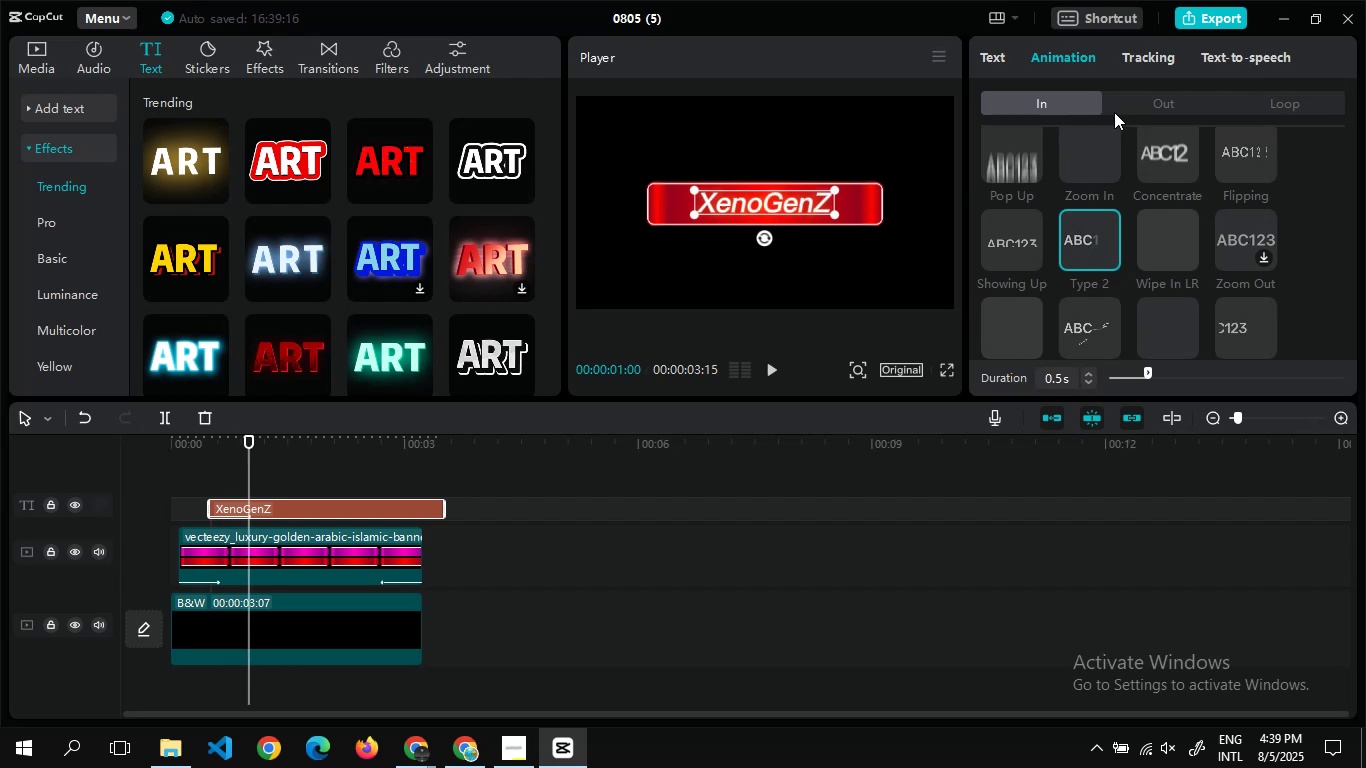 
left_click([1131, 114])
 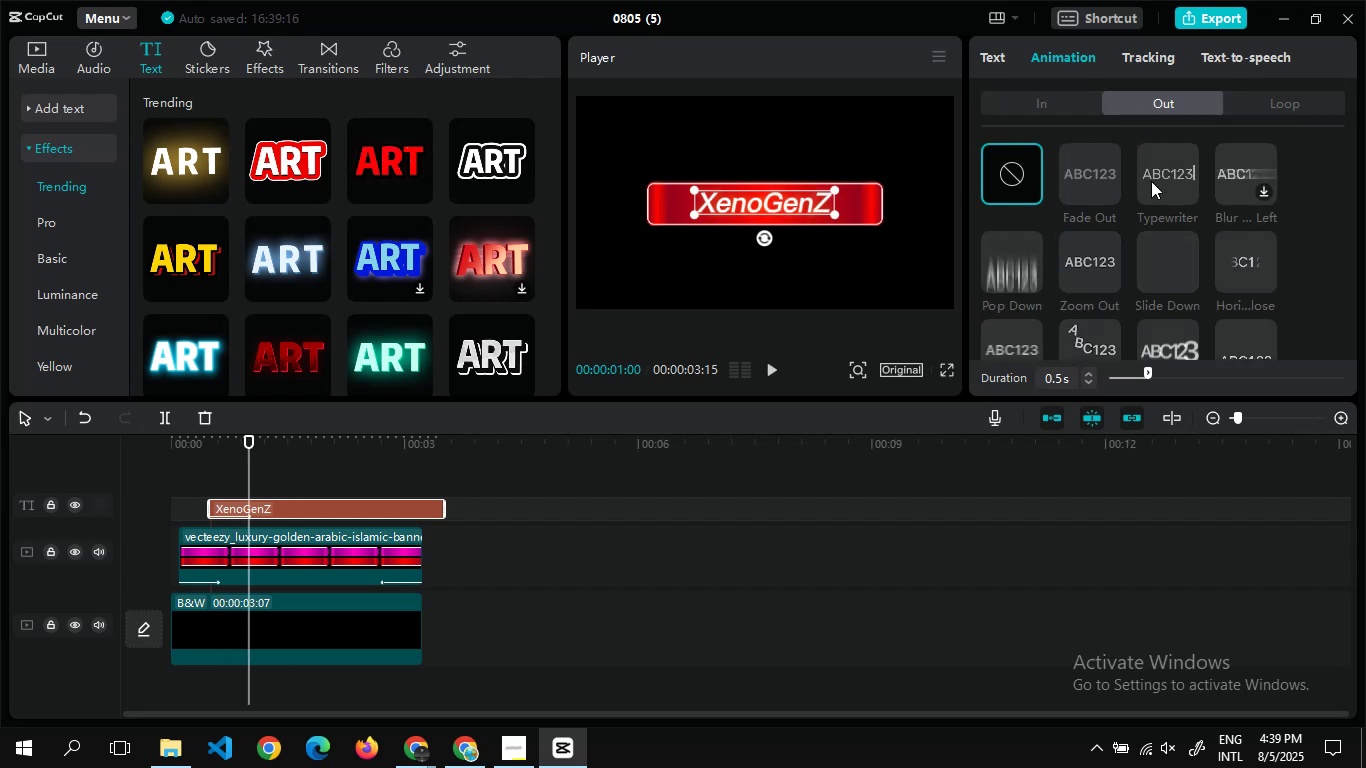 
left_click([1166, 255])
 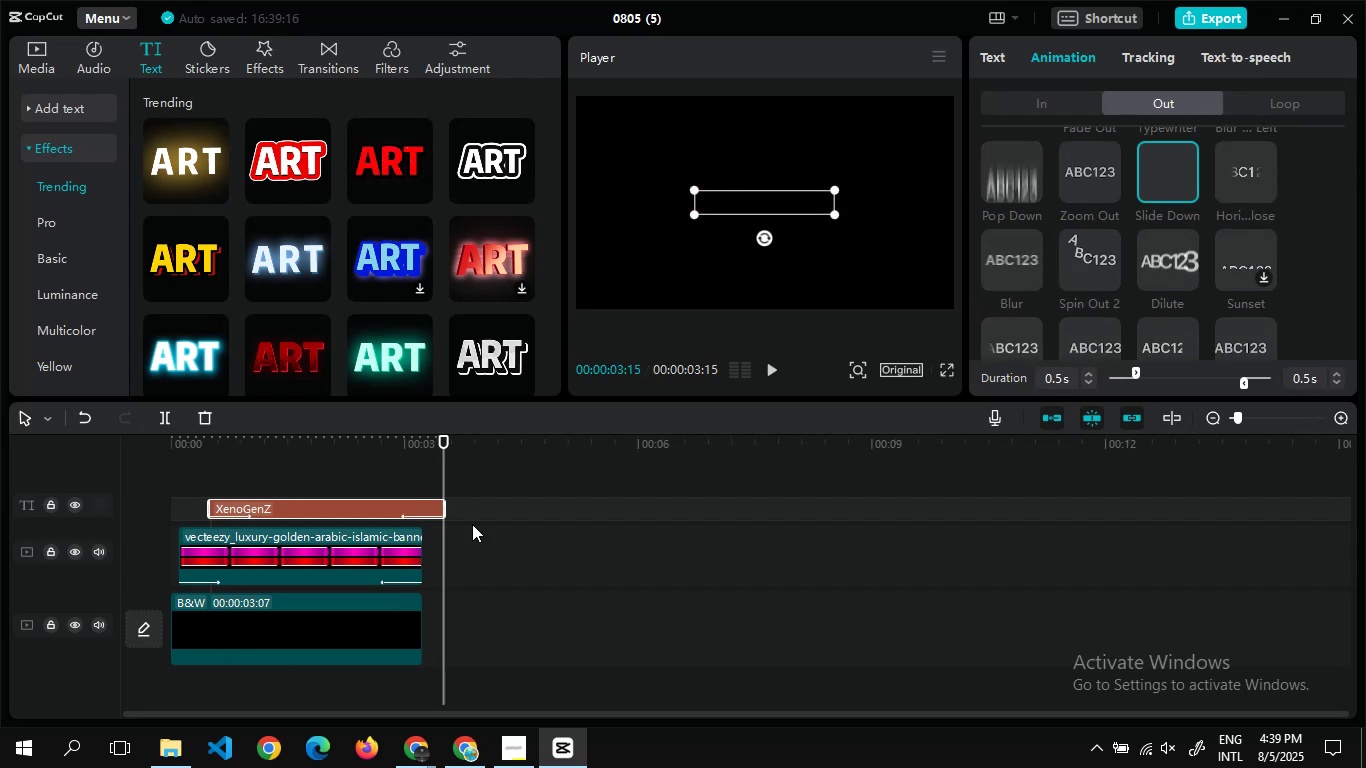 
left_click_drag(start_coordinate=[445, 515], to_coordinate=[396, 506])
 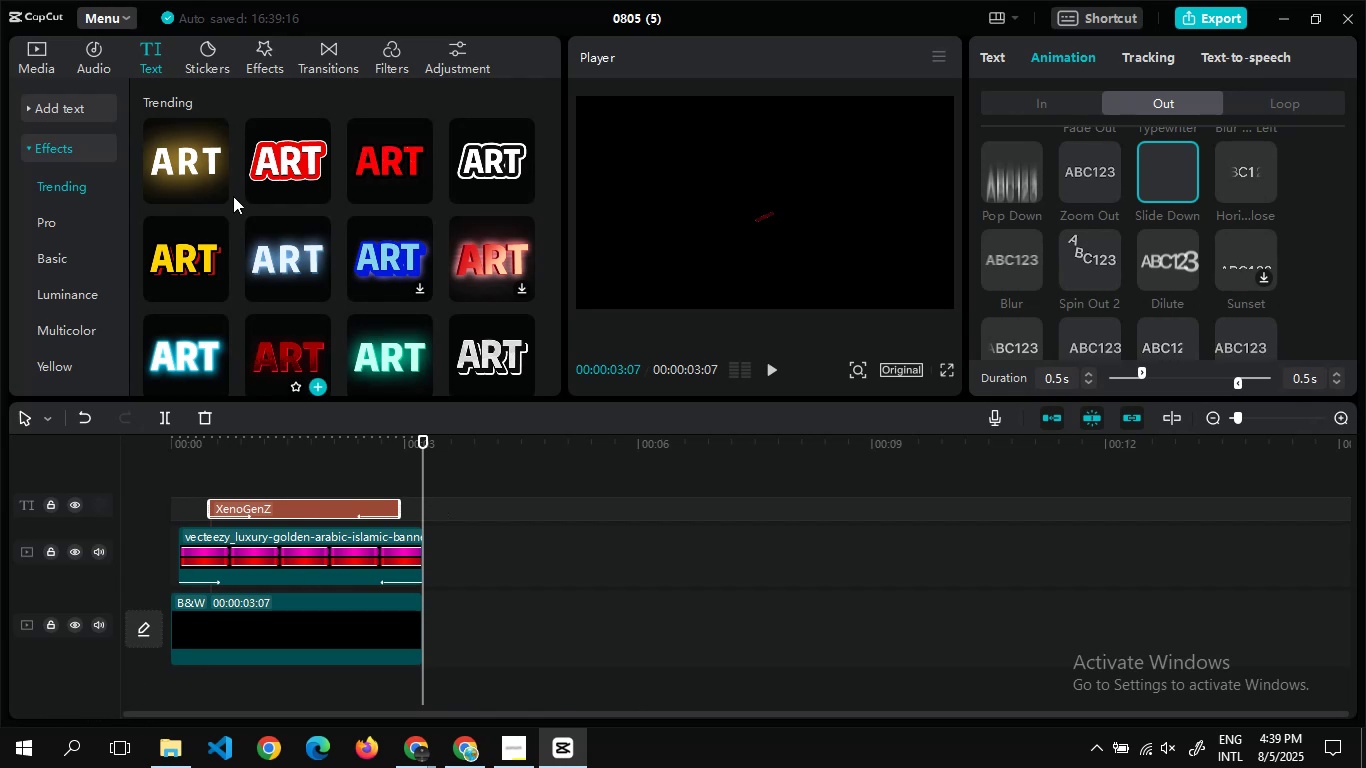 
wait(11.48)
 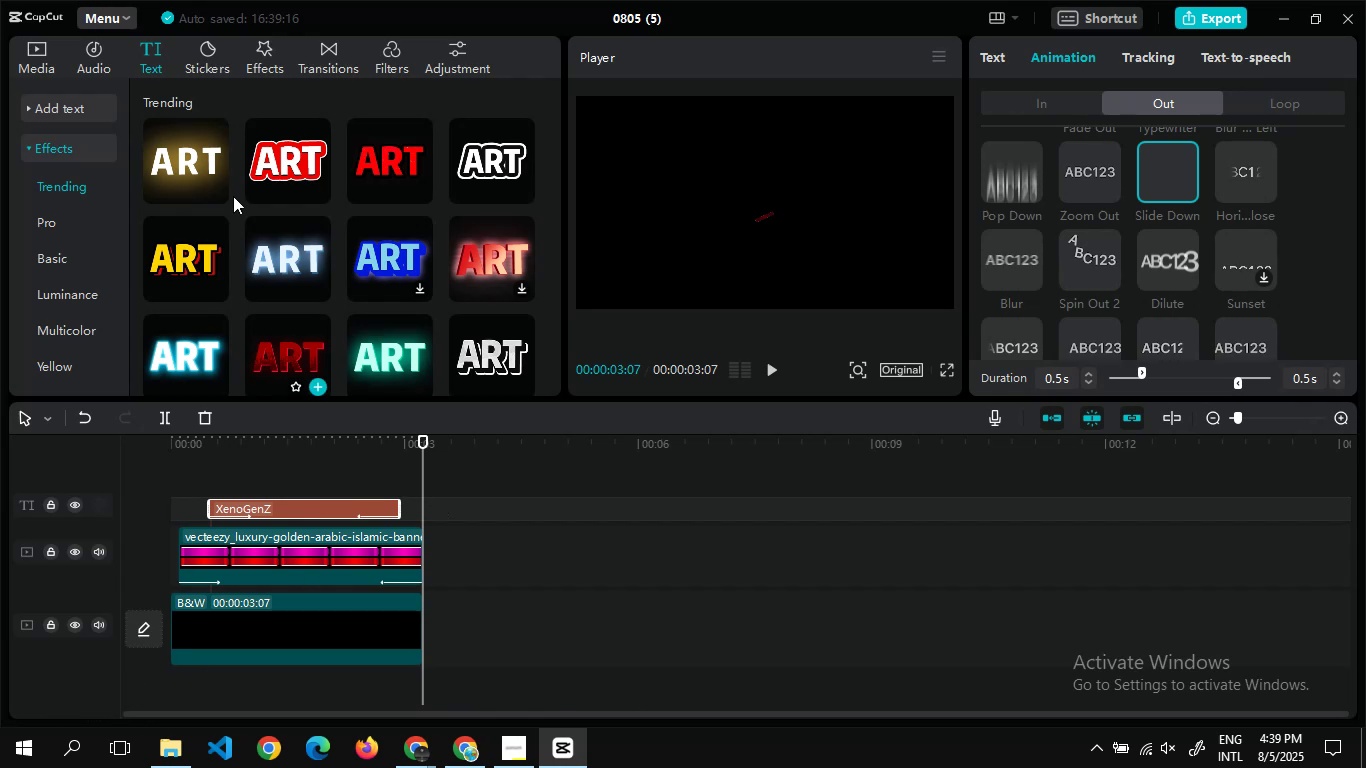 
left_click([35, 63])
 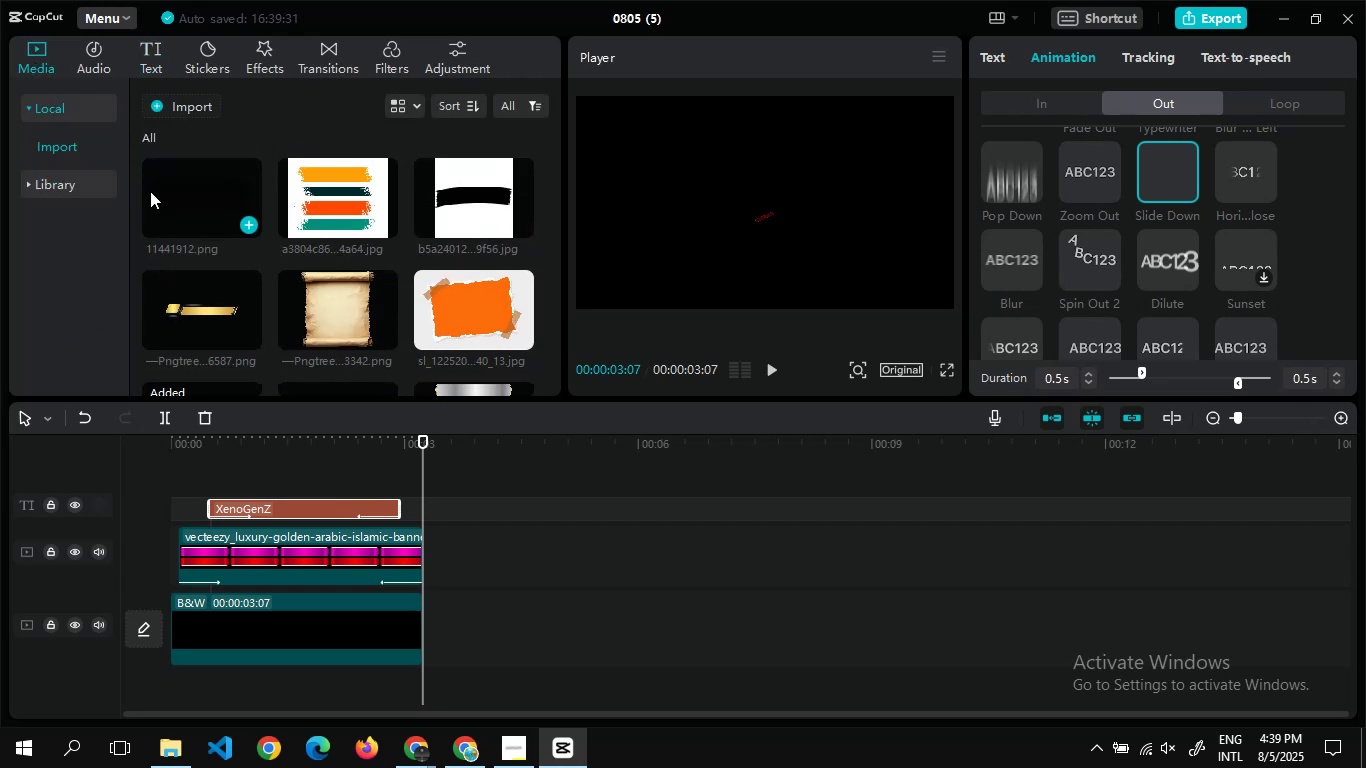 
left_click([87, 182])
 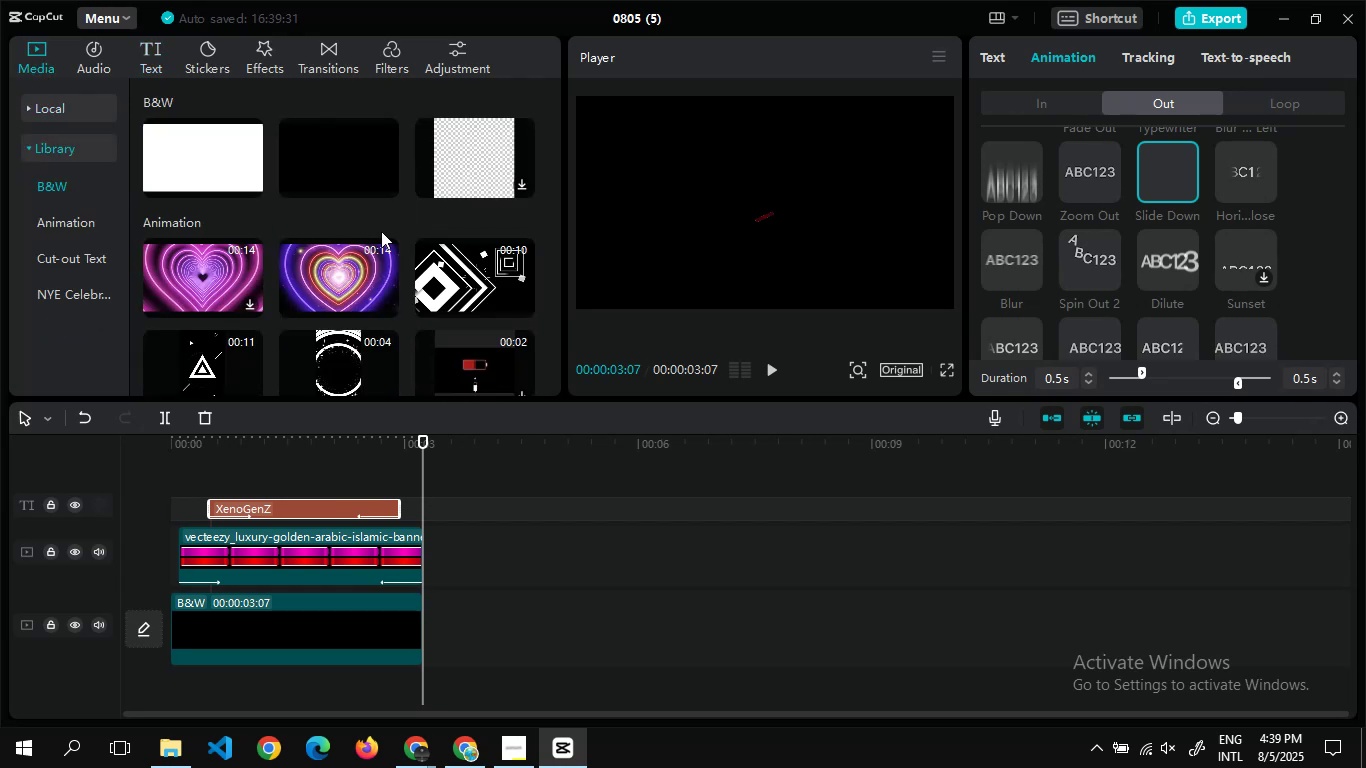 
left_click_drag(start_coordinate=[349, 176], to_coordinate=[424, 638])
 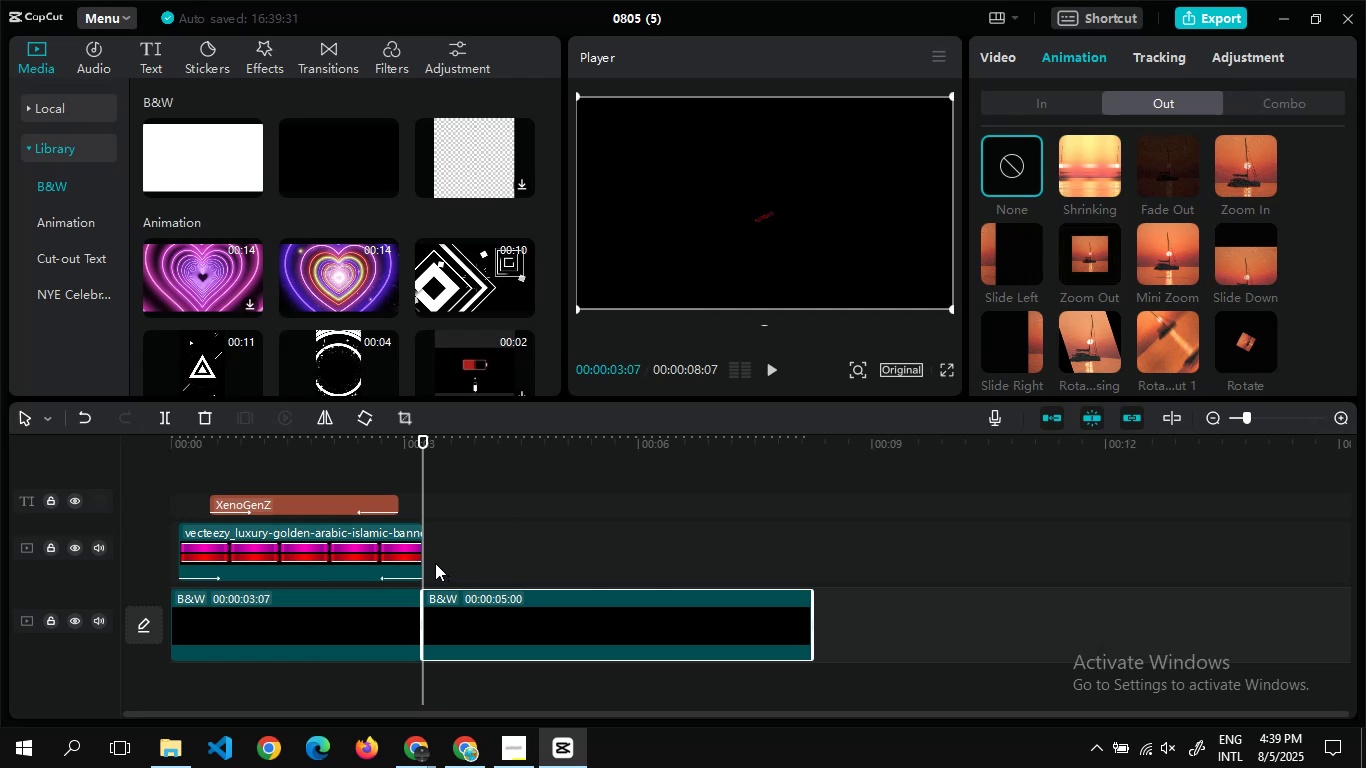 
double_click([435, 563])
 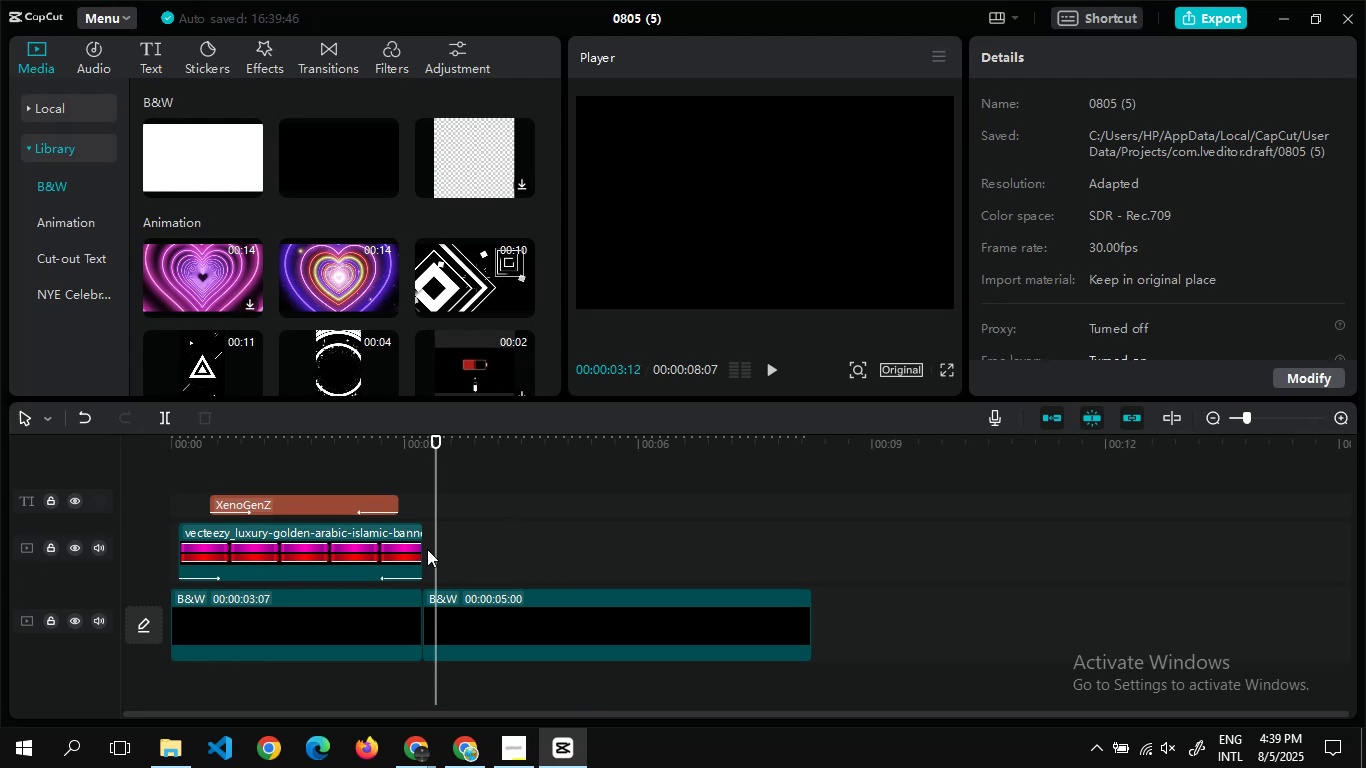 
wait(15.69)
 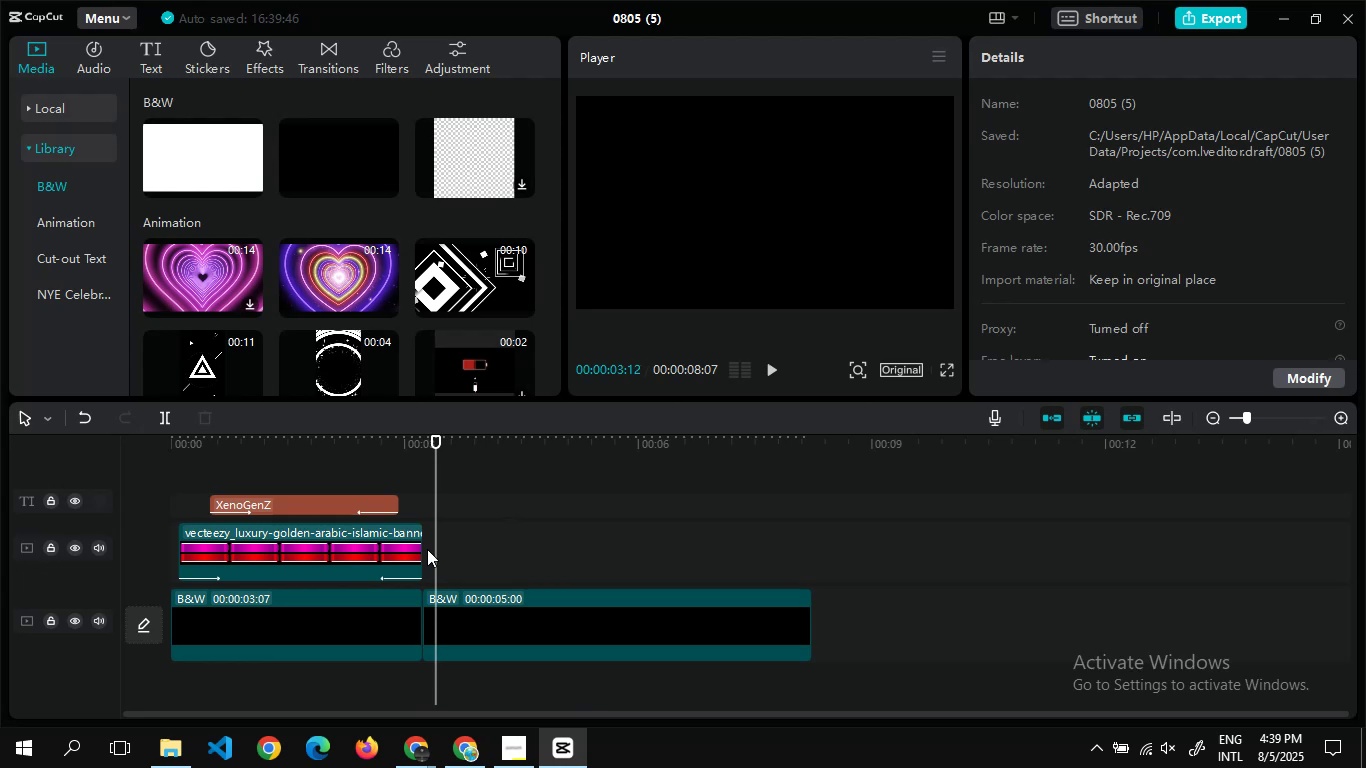 
left_click([38, 51])
 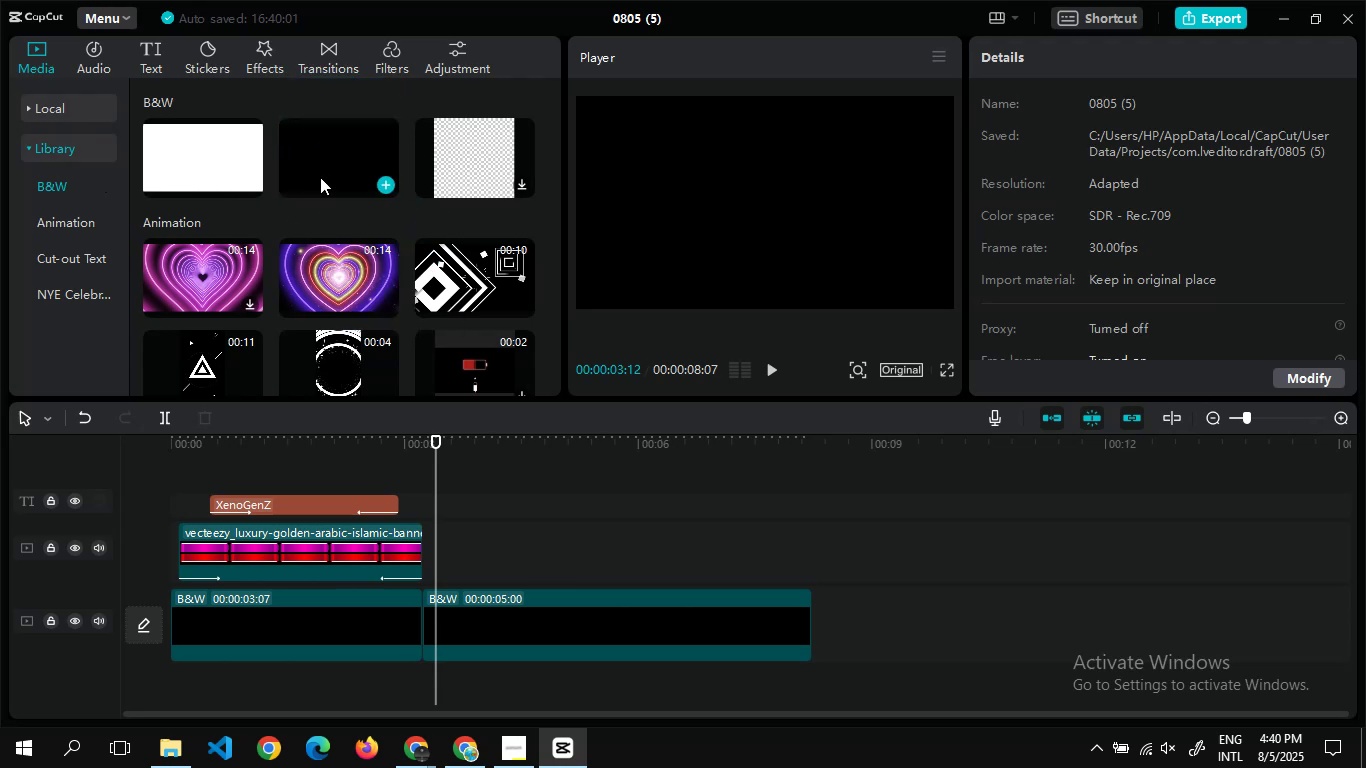 
wait(7.06)
 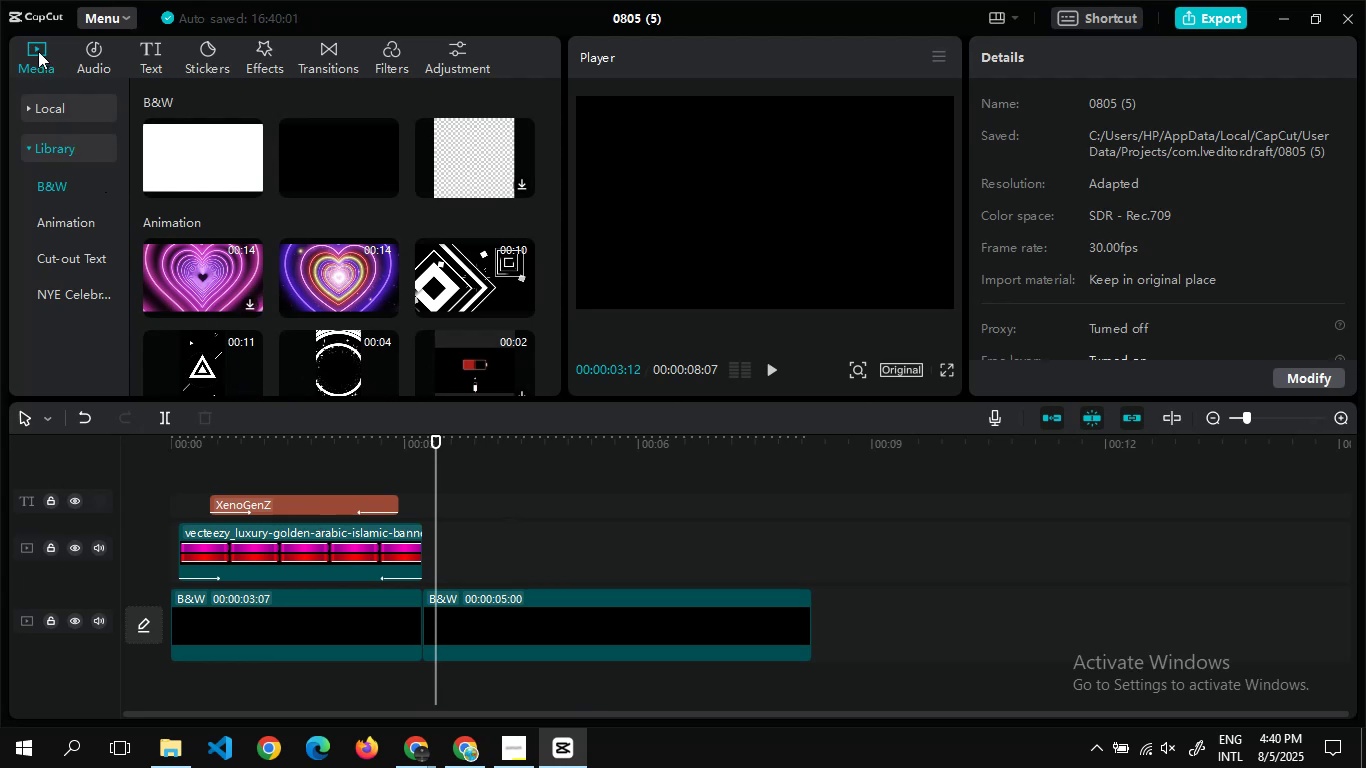 
left_click([72, 116])
 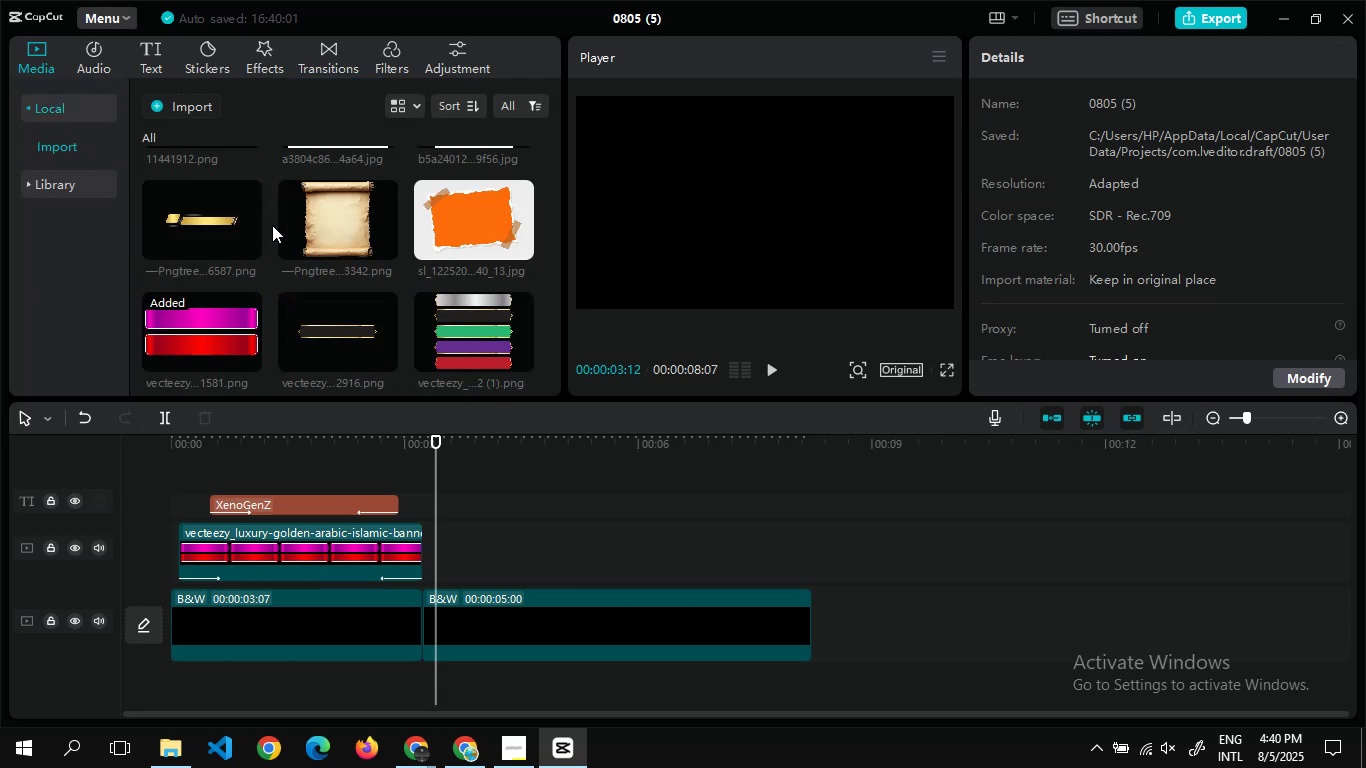 
wait(10.56)
 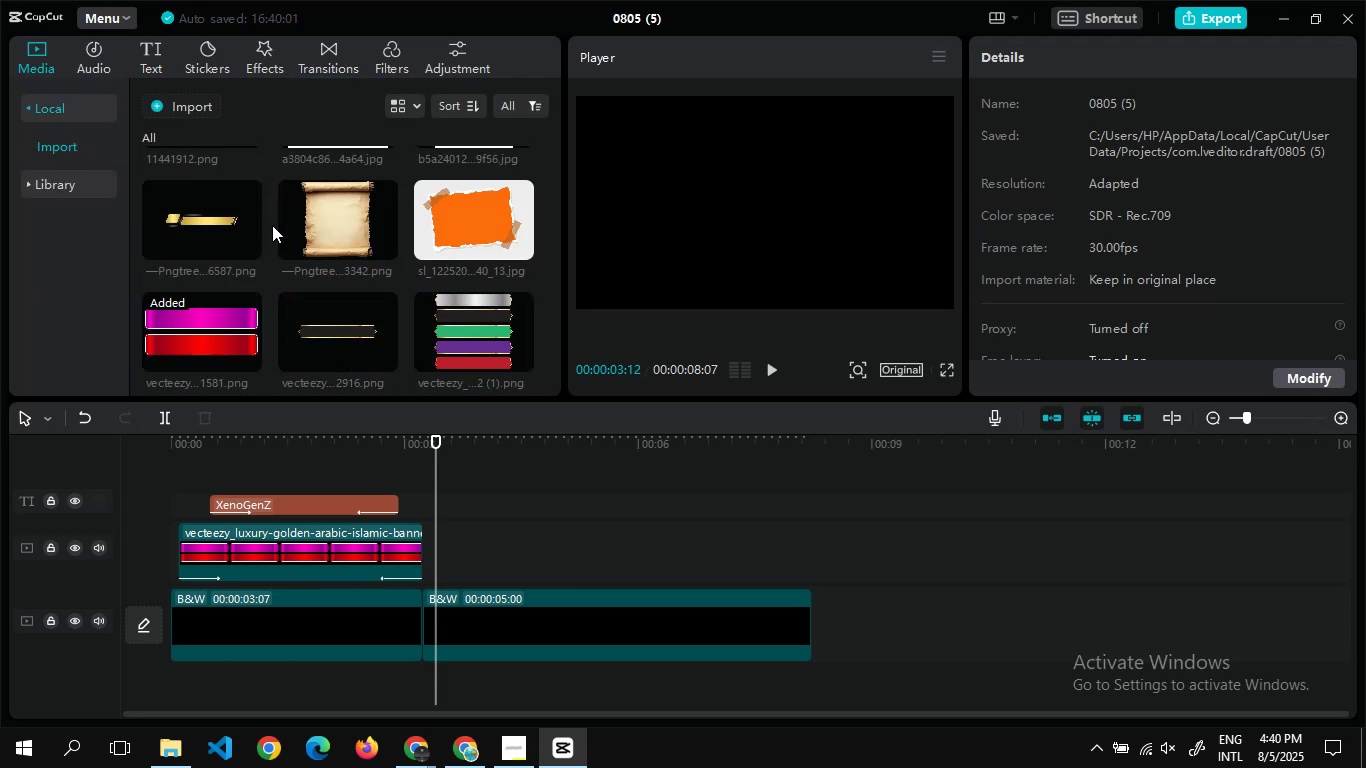 
left_click([194, 216])
 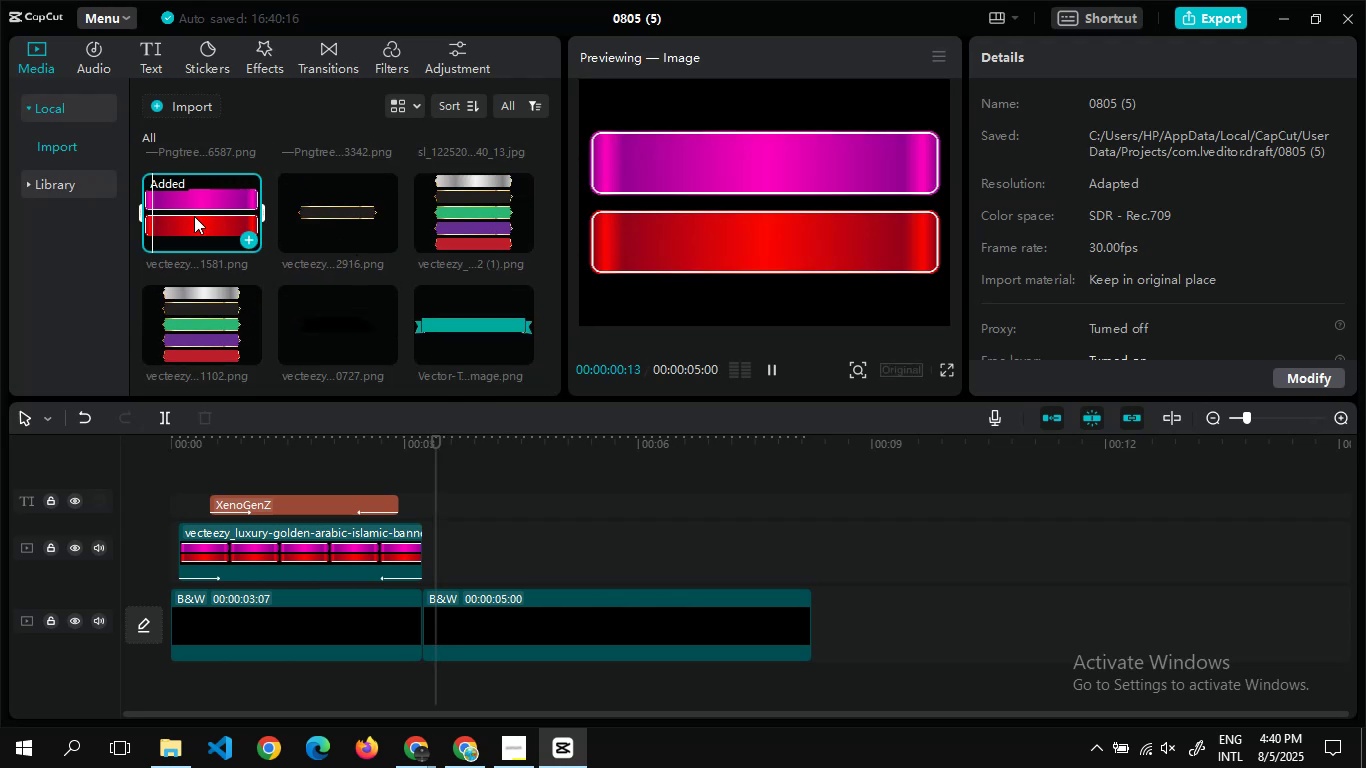 
left_click_drag(start_coordinate=[194, 216], to_coordinate=[440, 547])
 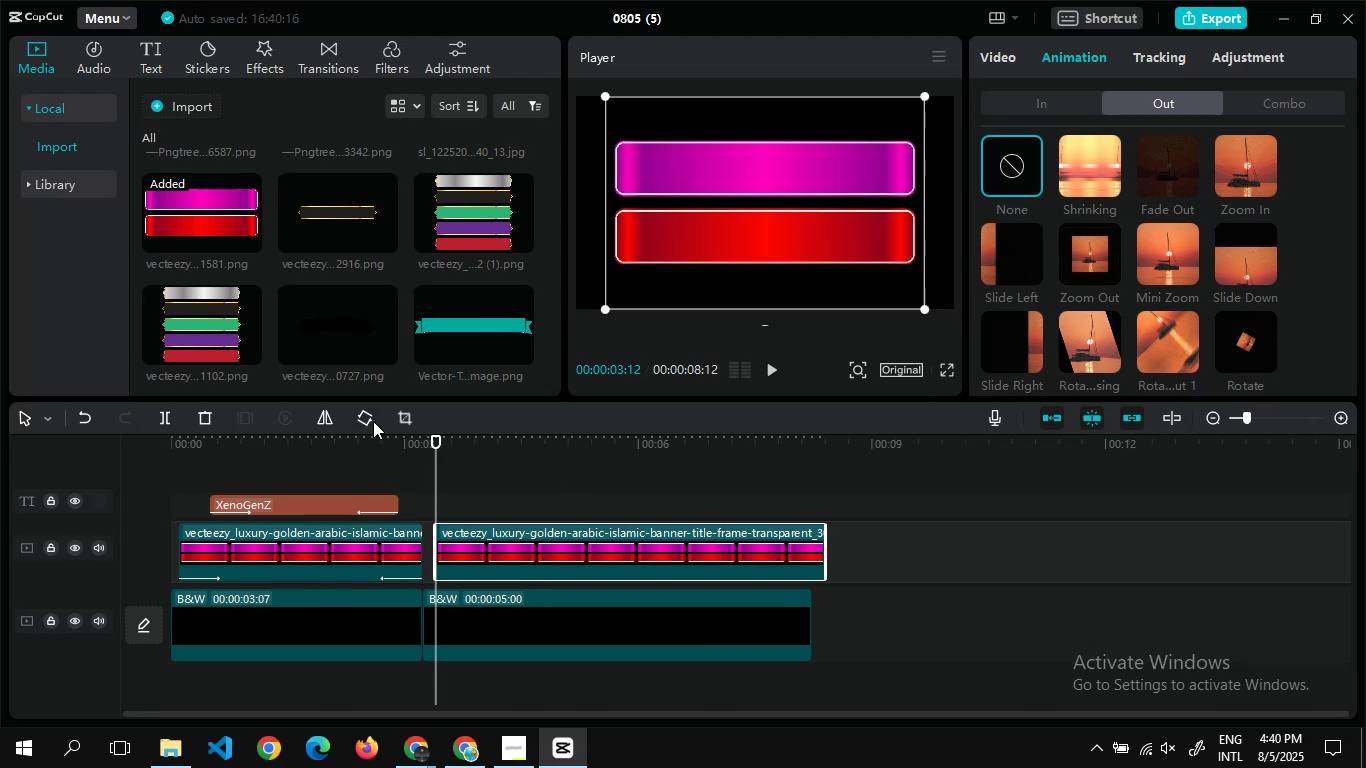 
left_click([407, 421])
 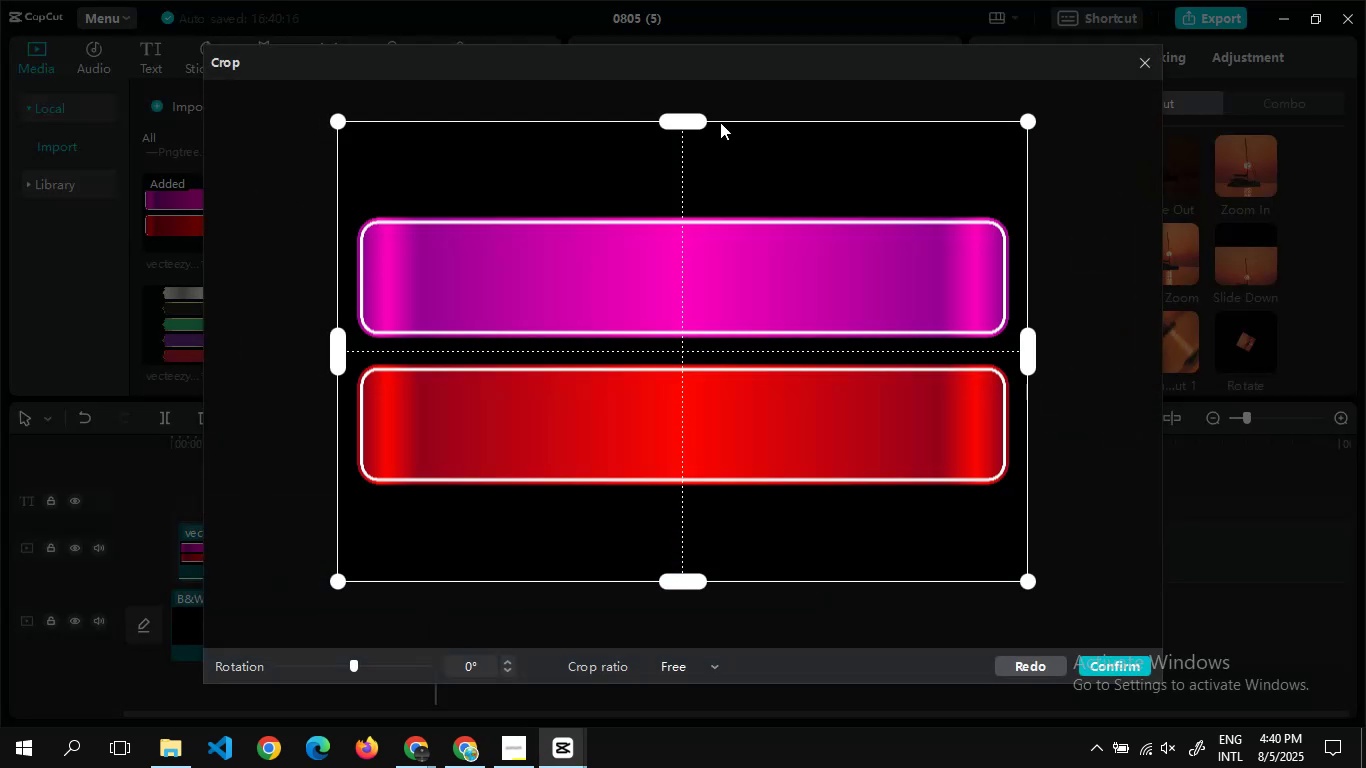 
left_click_drag(start_coordinate=[702, 117], to_coordinate=[688, 191])
 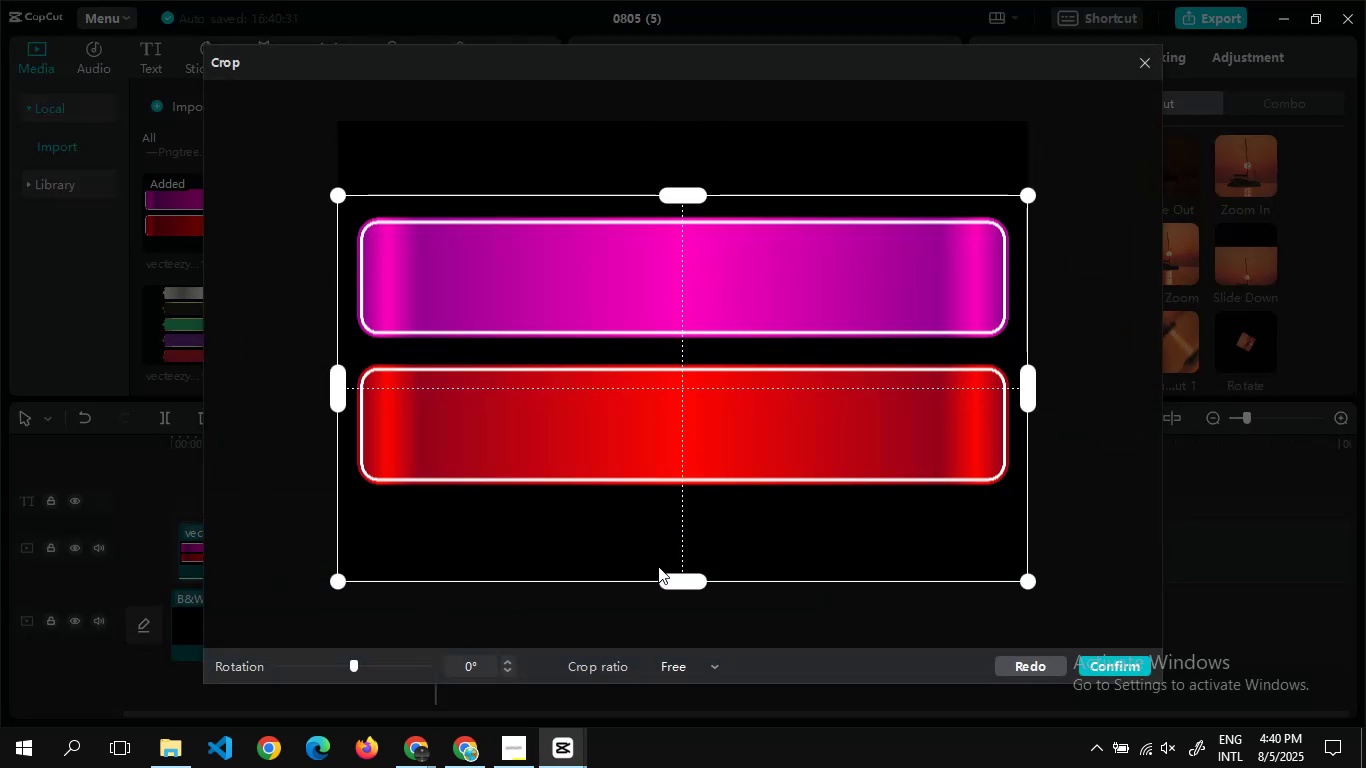 
left_click_drag(start_coordinate=[671, 580], to_coordinate=[722, 353])
 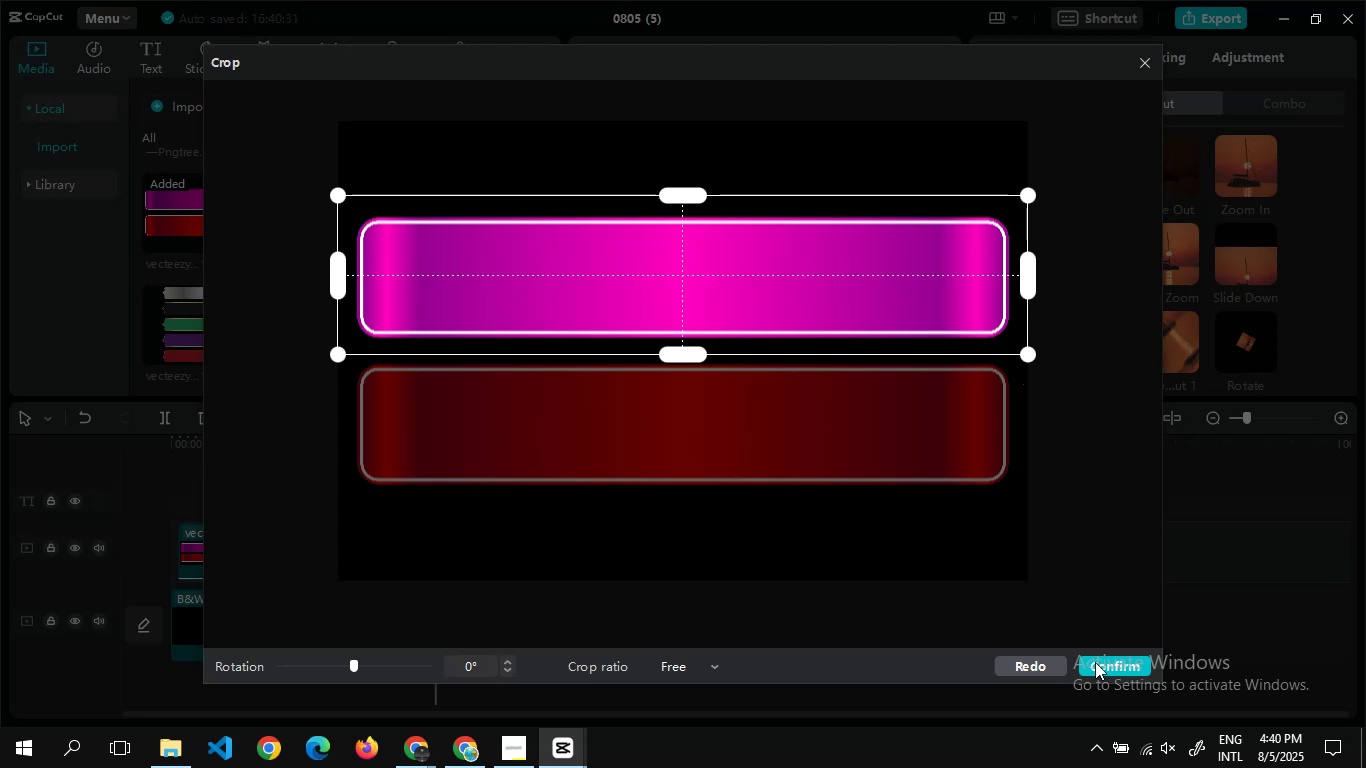 
left_click([1096, 662])
 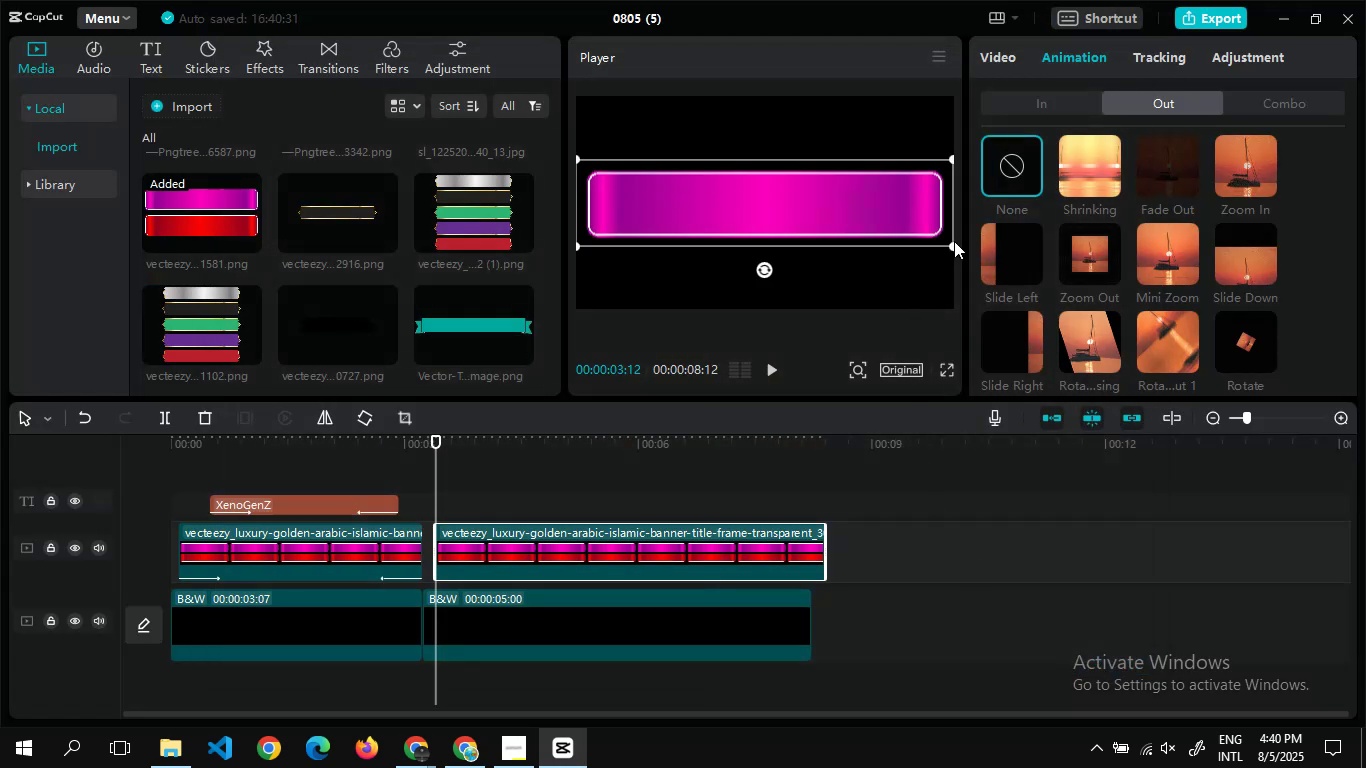 
left_click([954, 244])
 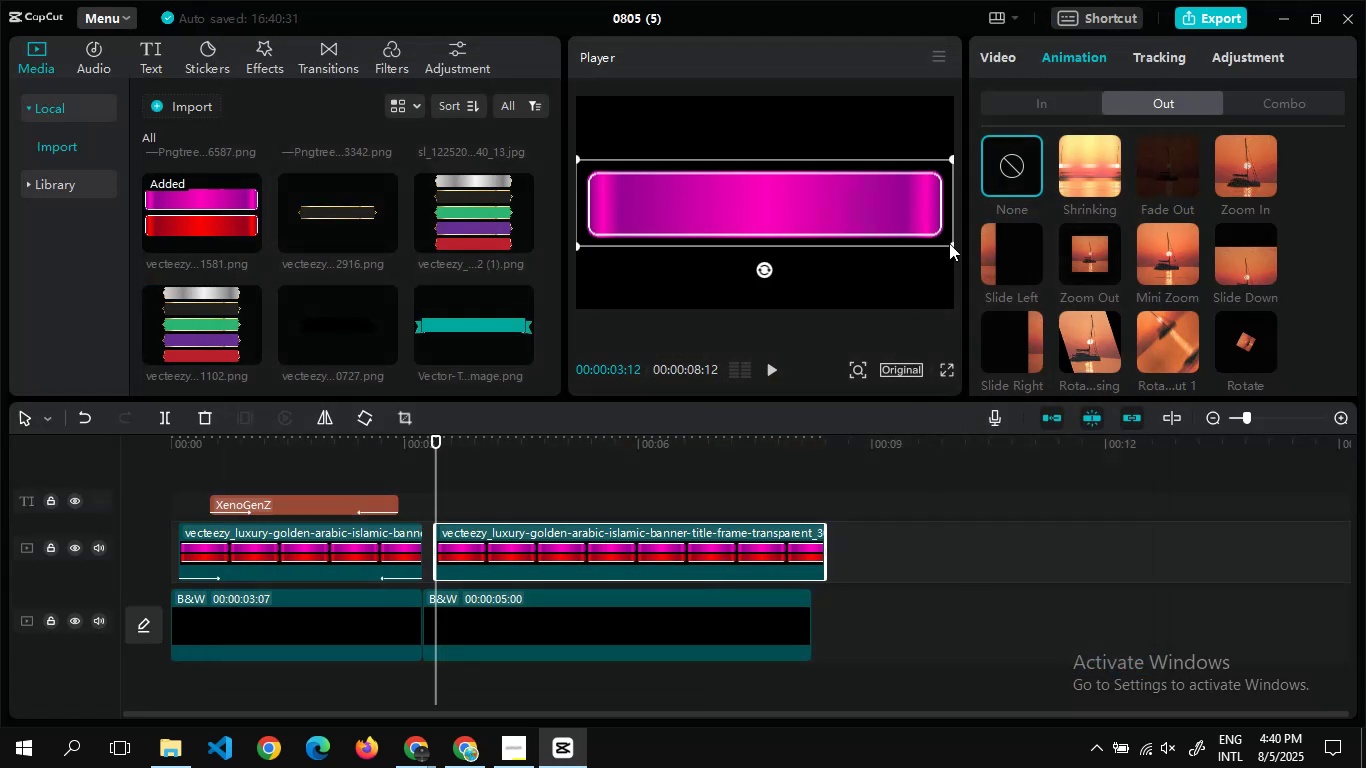 
left_click_drag(start_coordinate=[950, 243], to_coordinate=[937, 229])
 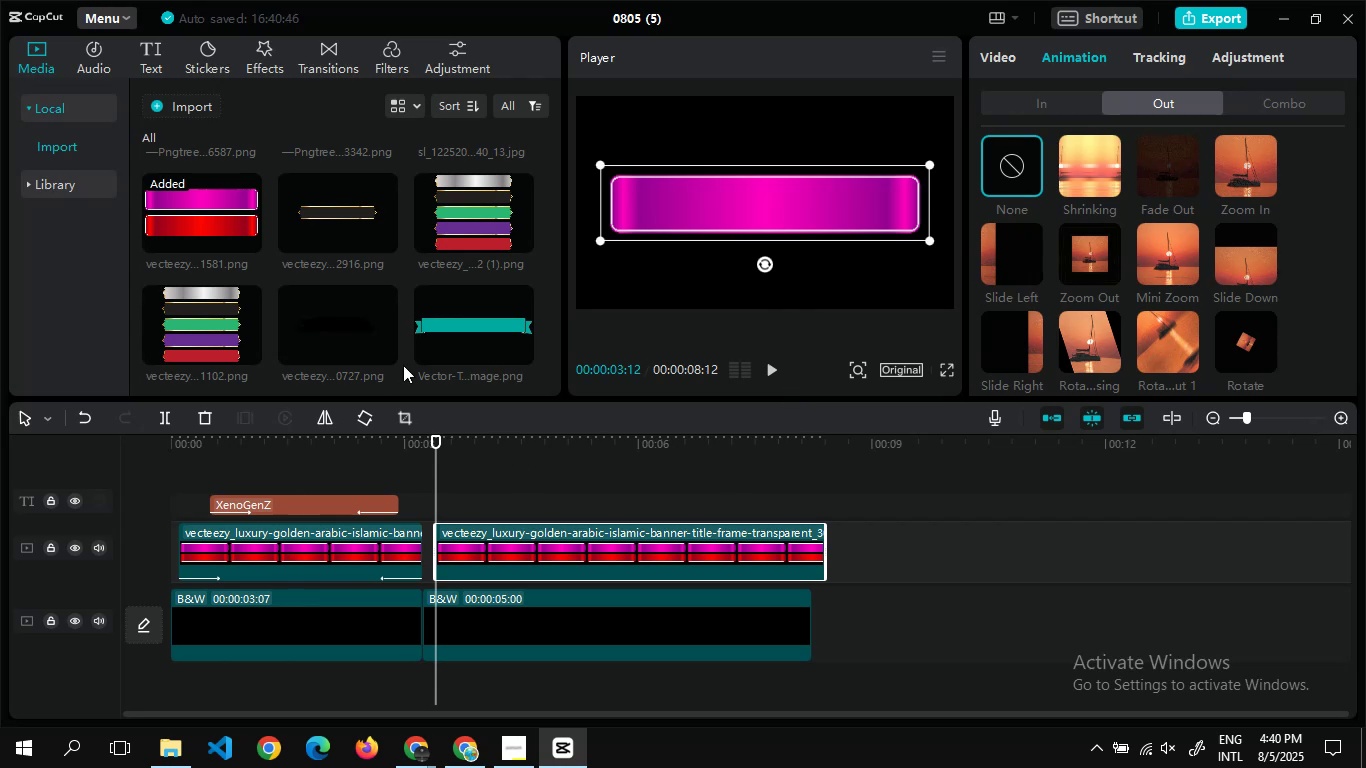 
wait(5.15)
 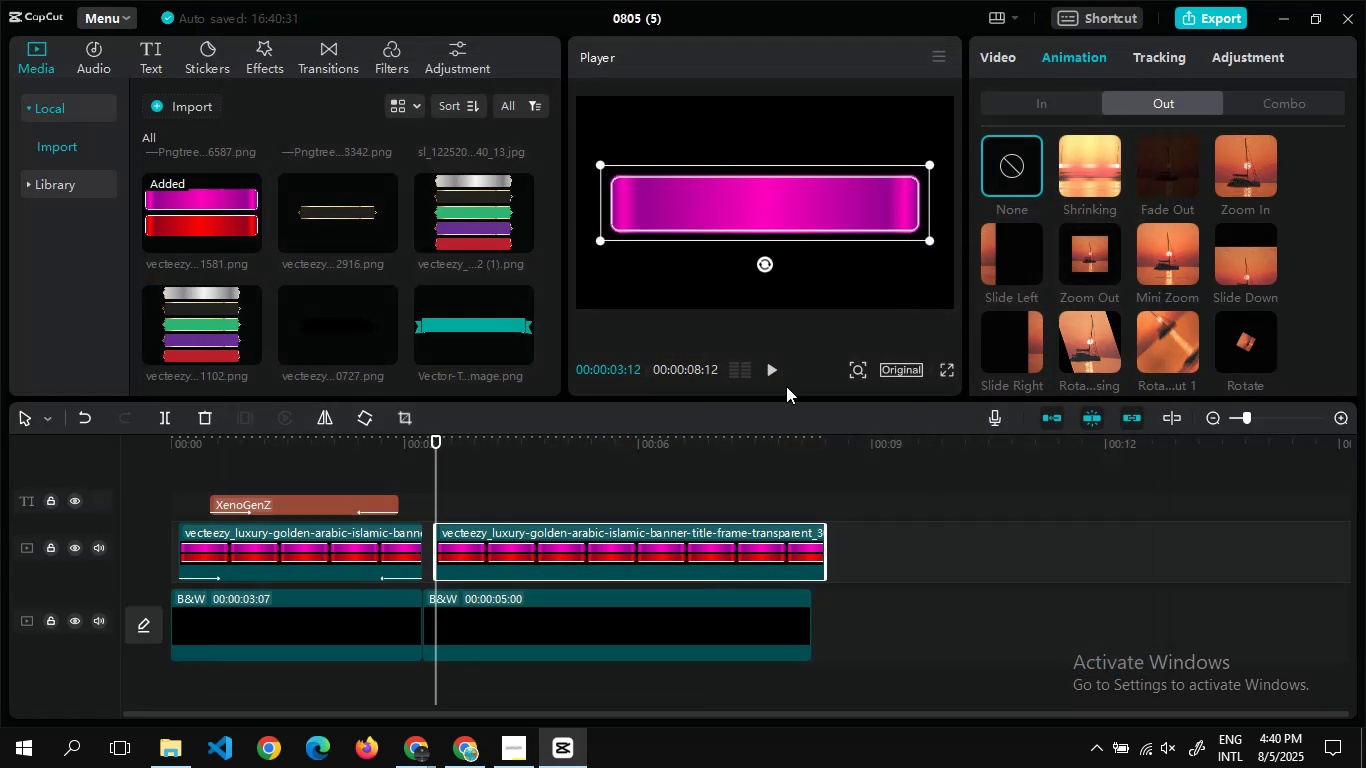 
left_click_drag(start_coordinate=[823, 545], to_coordinate=[675, 531])
 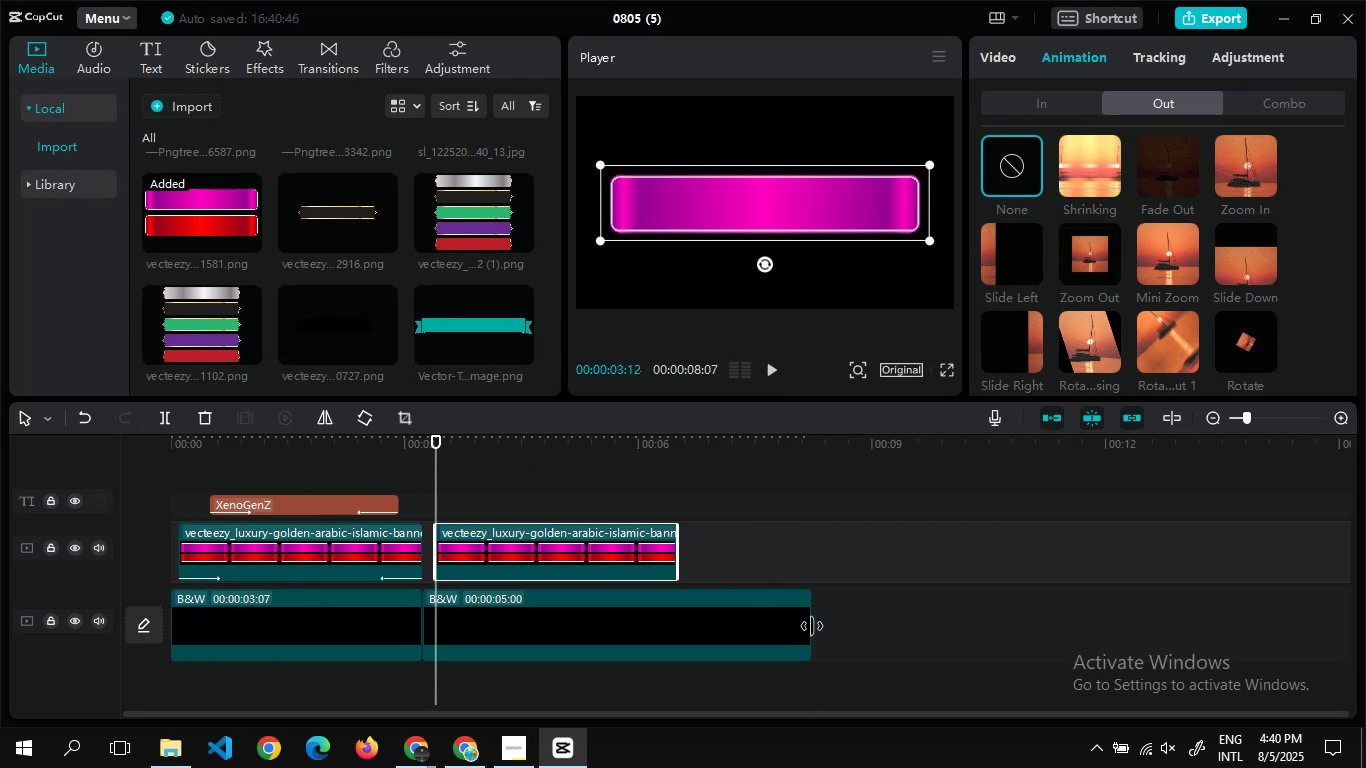 
left_click([814, 626])
 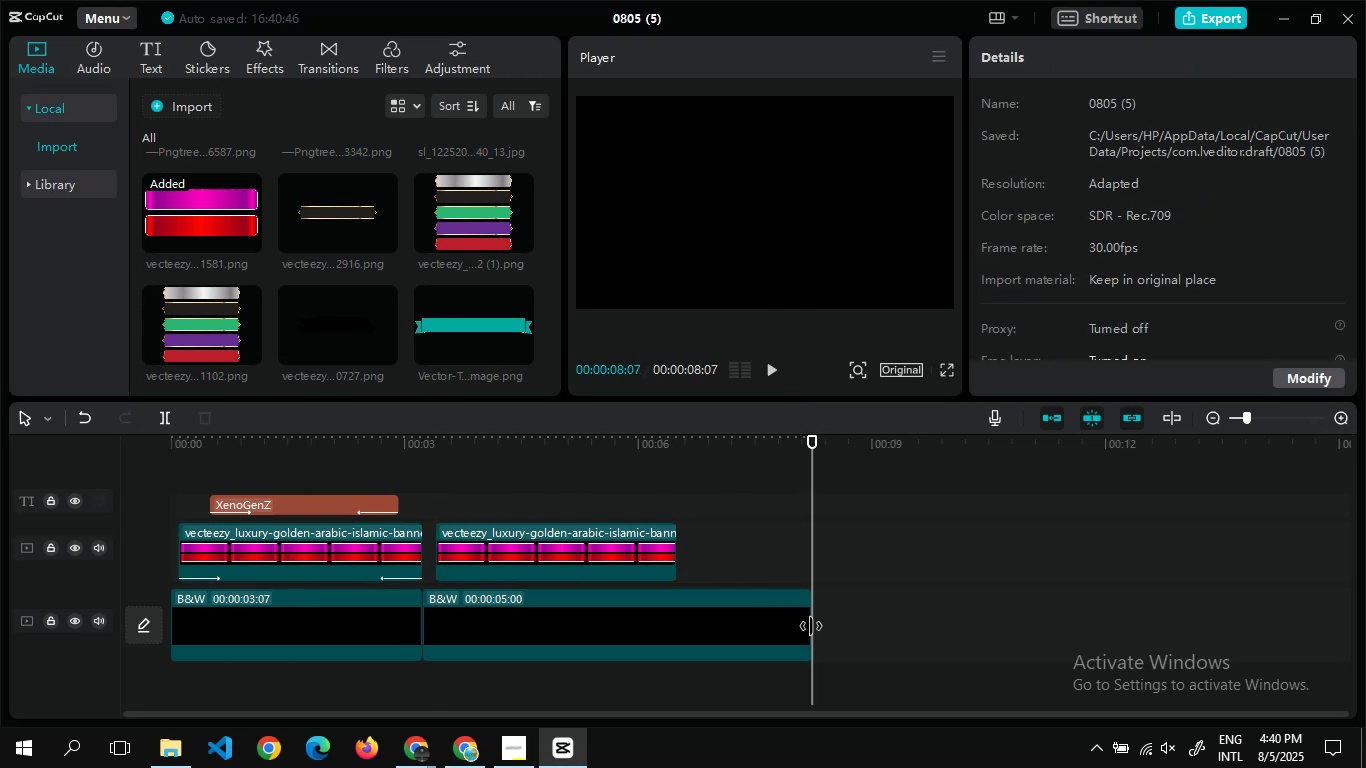 
left_click_drag(start_coordinate=[811, 626], to_coordinate=[676, 615])
 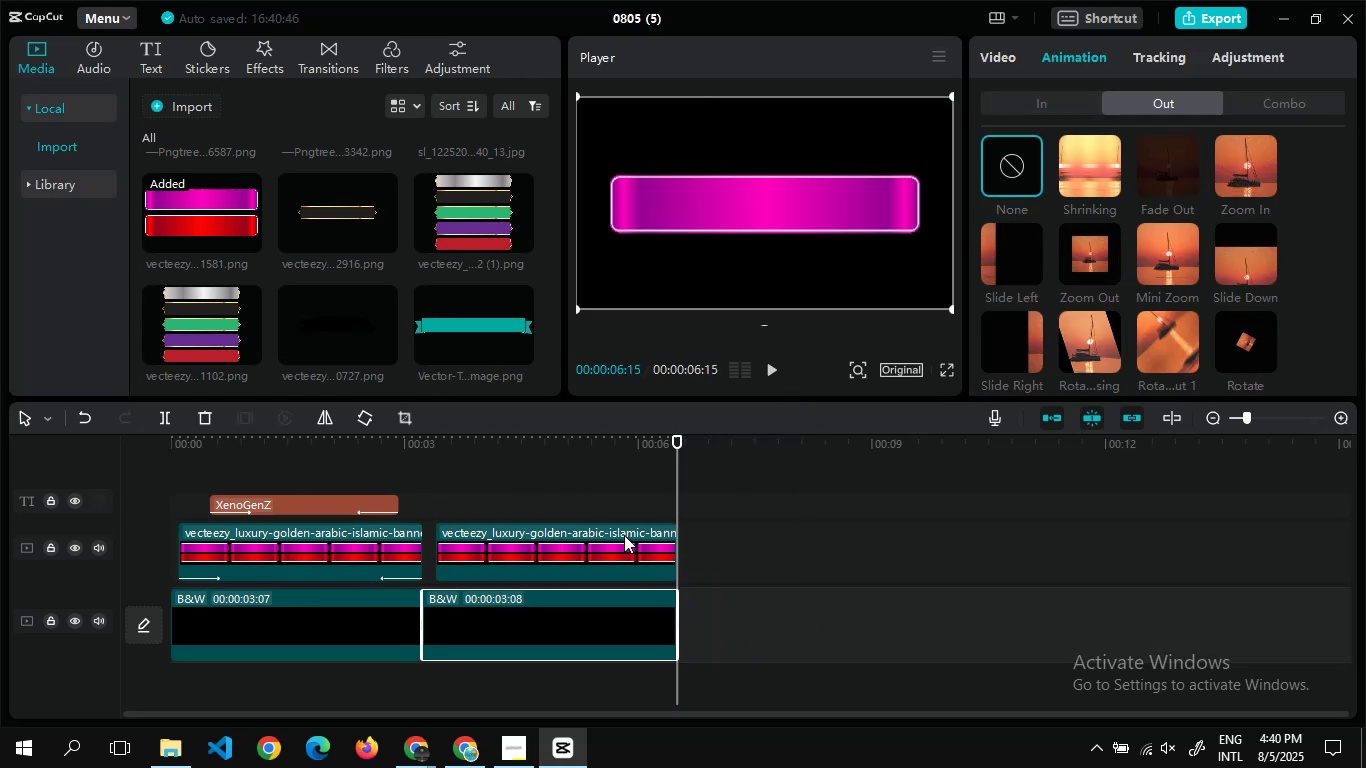 
left_click([624, 535])
 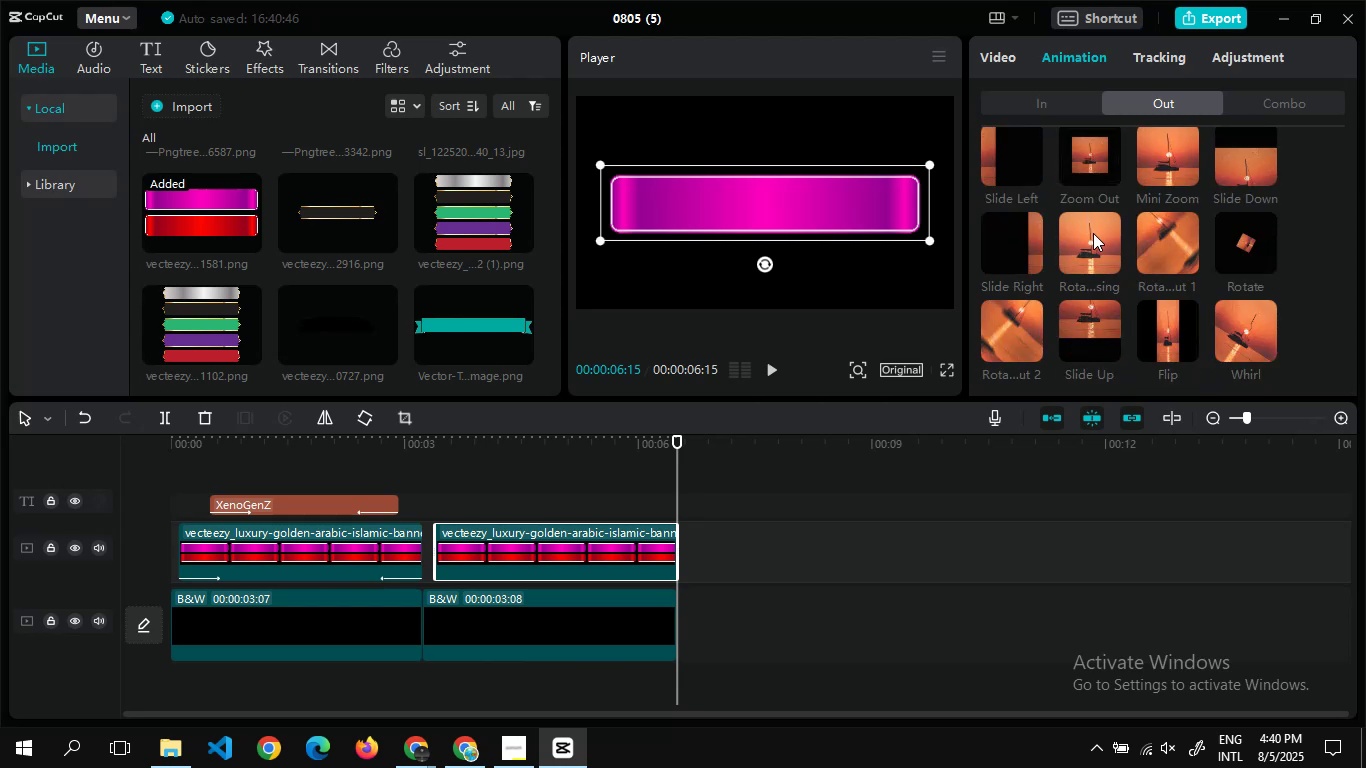 
left_click([1091, 233])
 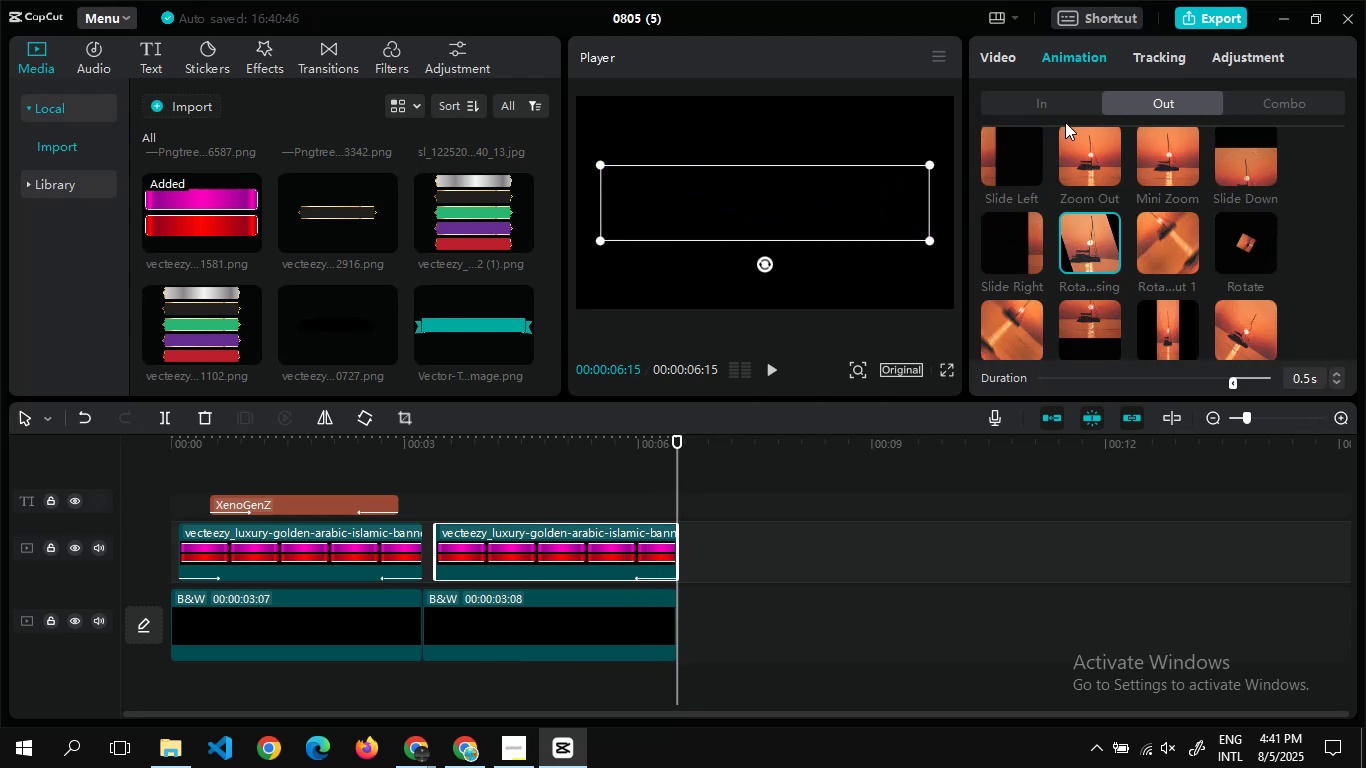 
left_click([1062, 113])
 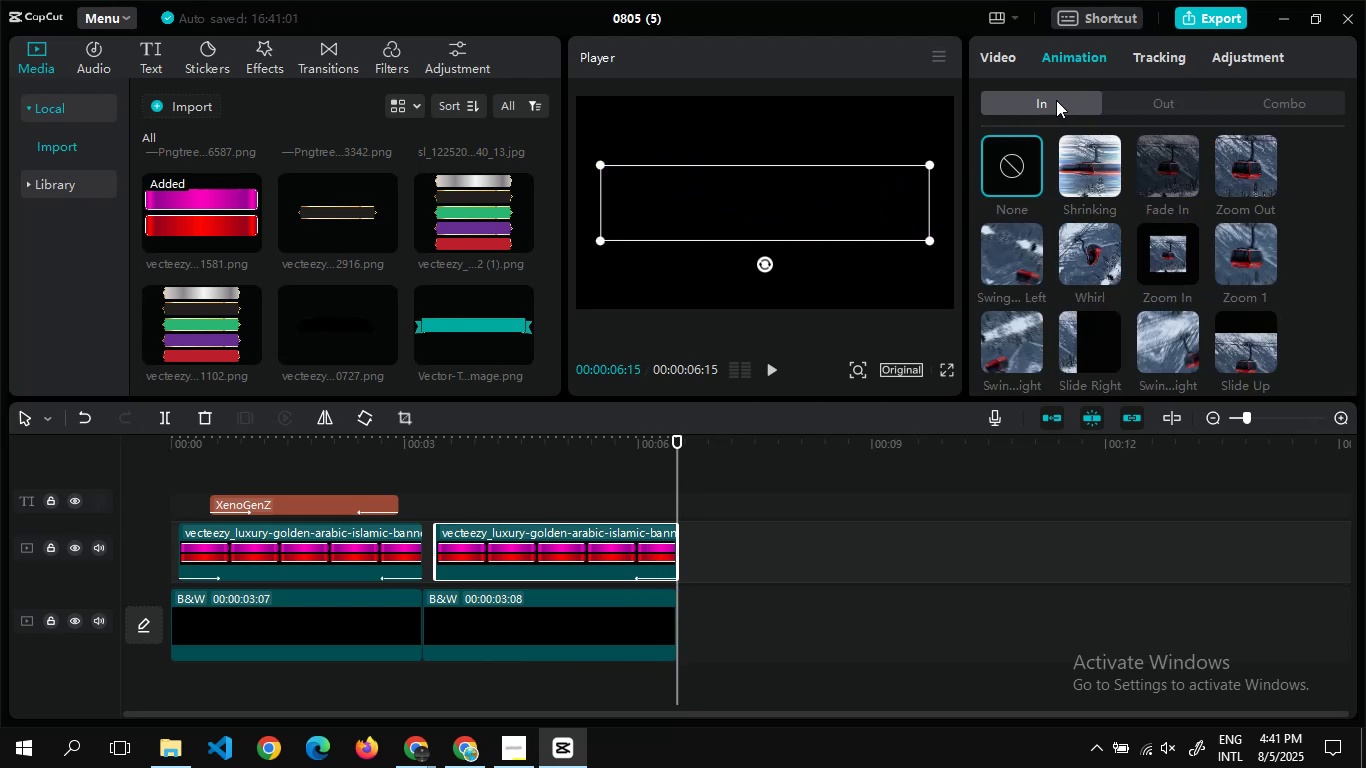 
left_click([1056, 100])
 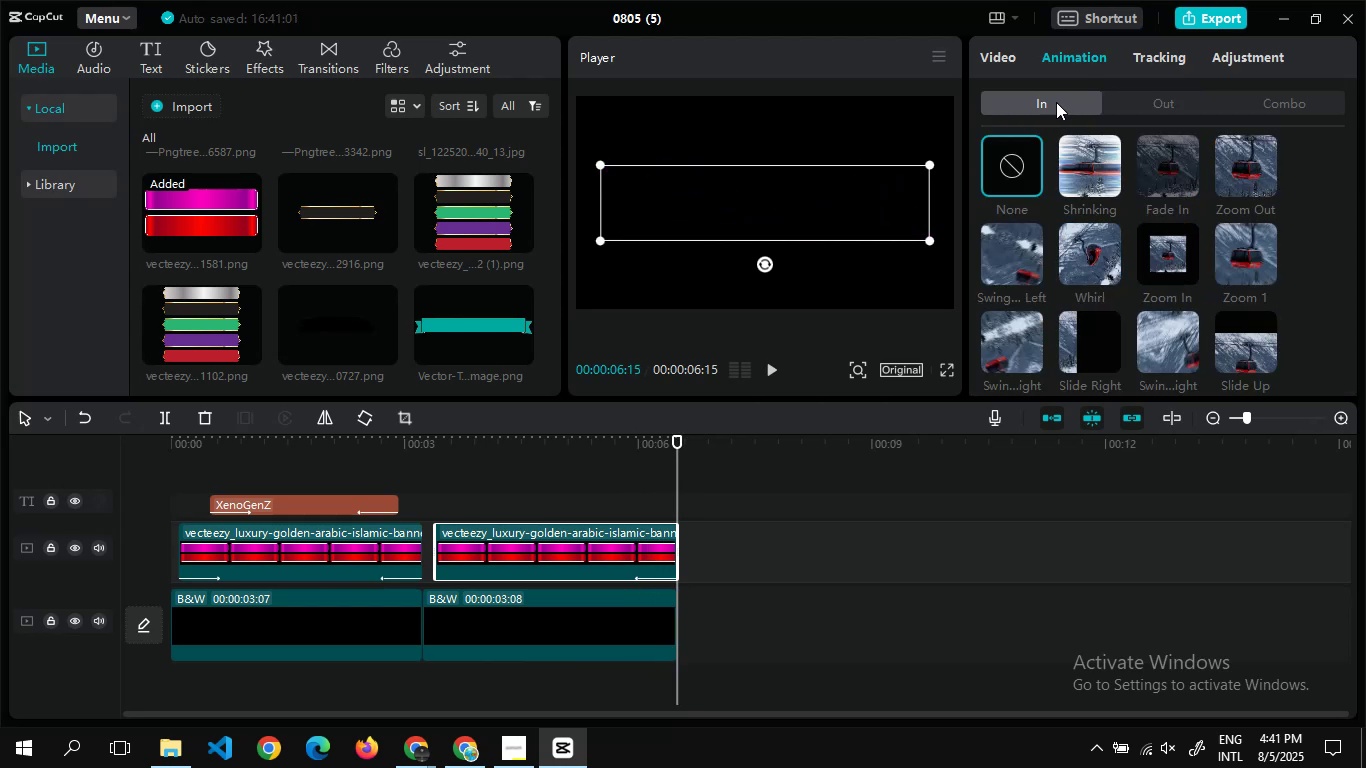 
mouse_move([1099, 229])
 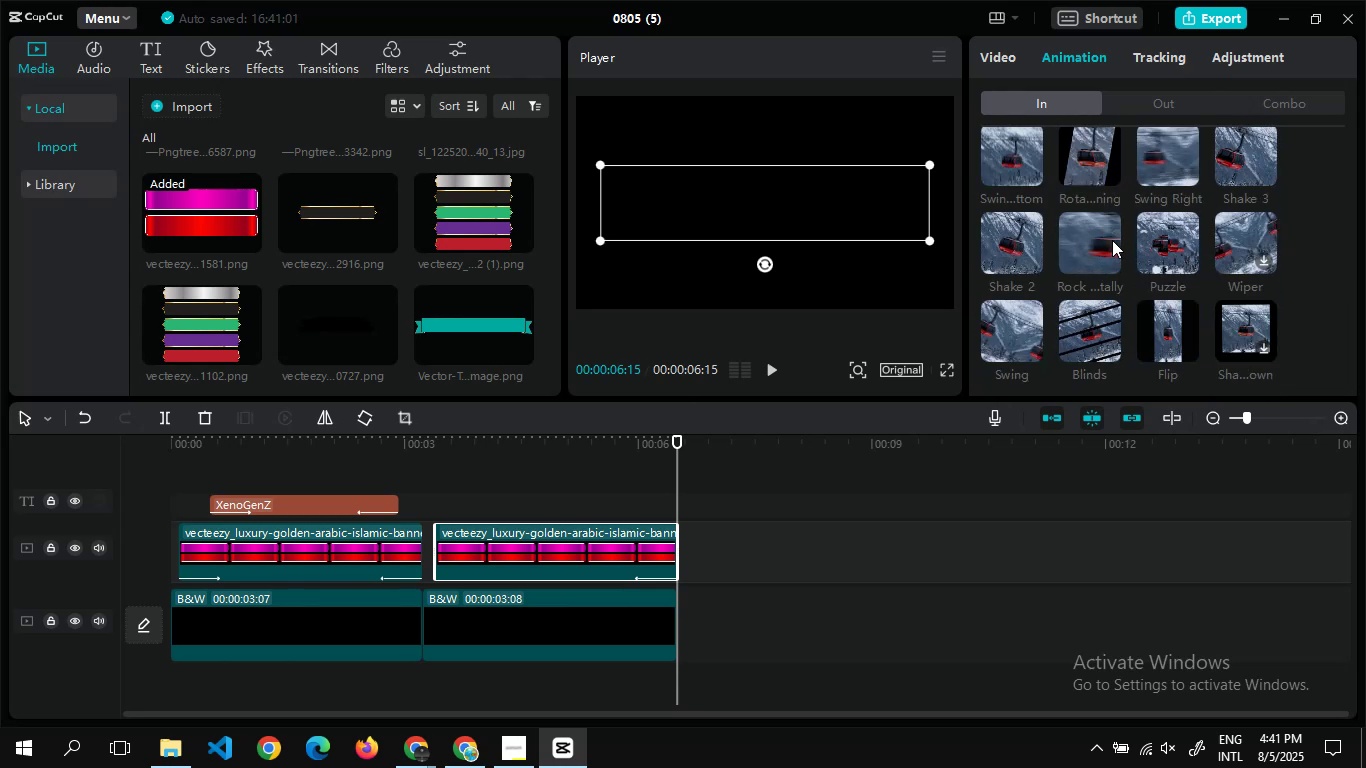 
wait(6.31)
 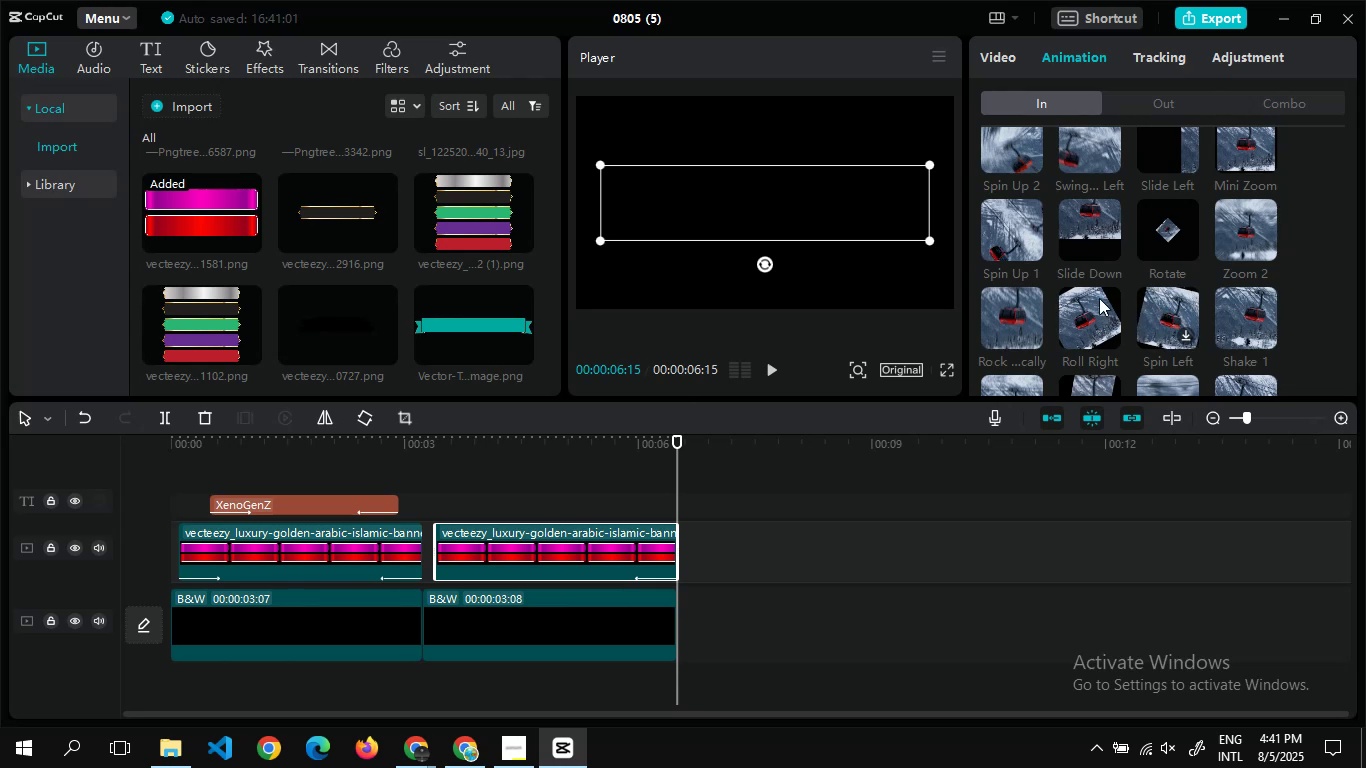 
left_click([1163, 344])
 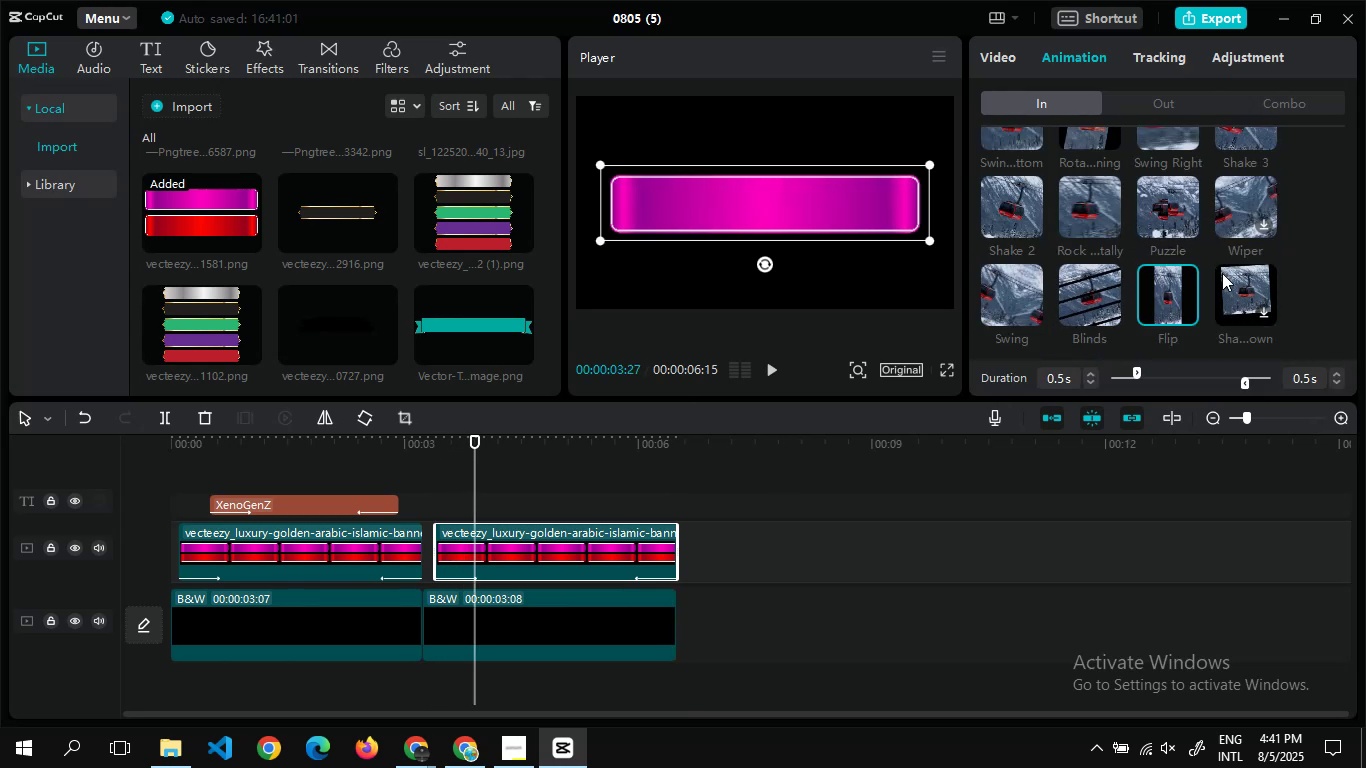 
wait(6.03)
 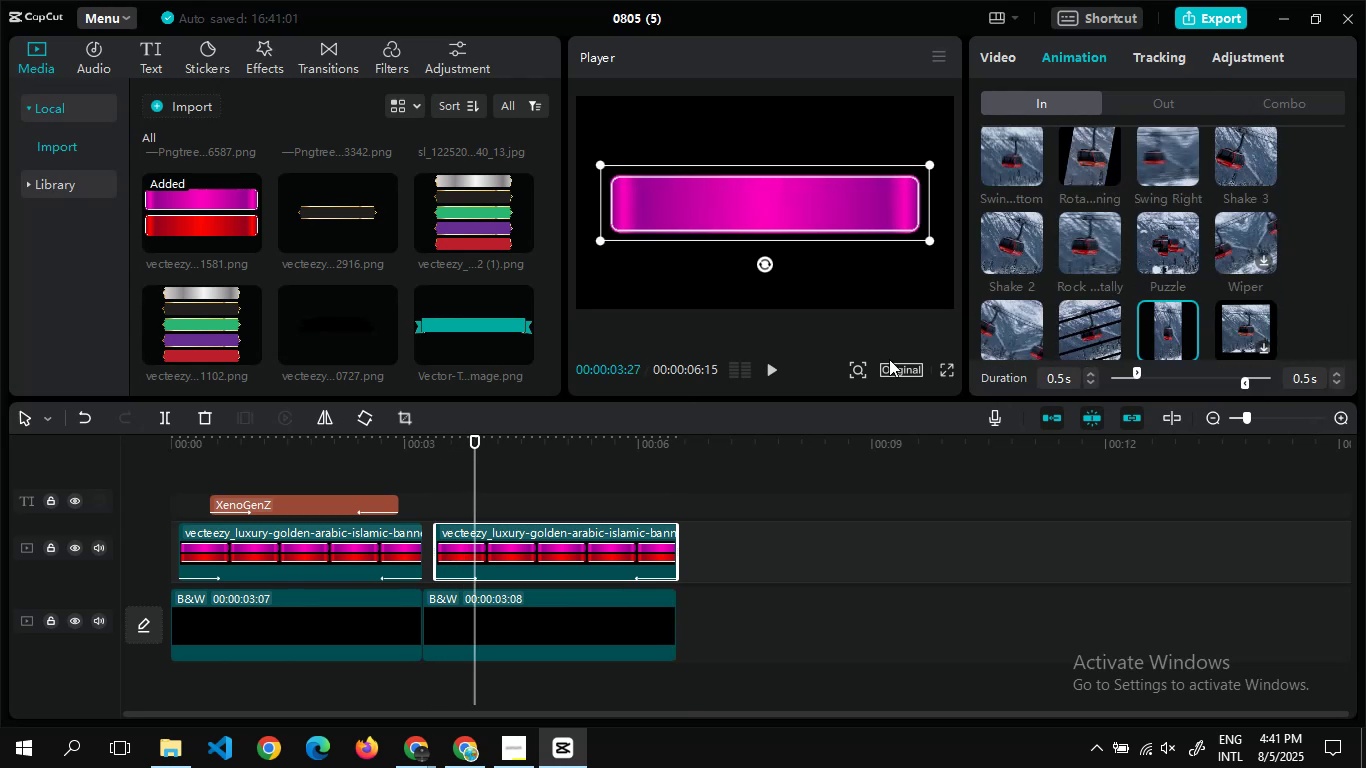 
left_click([1247, 289])
 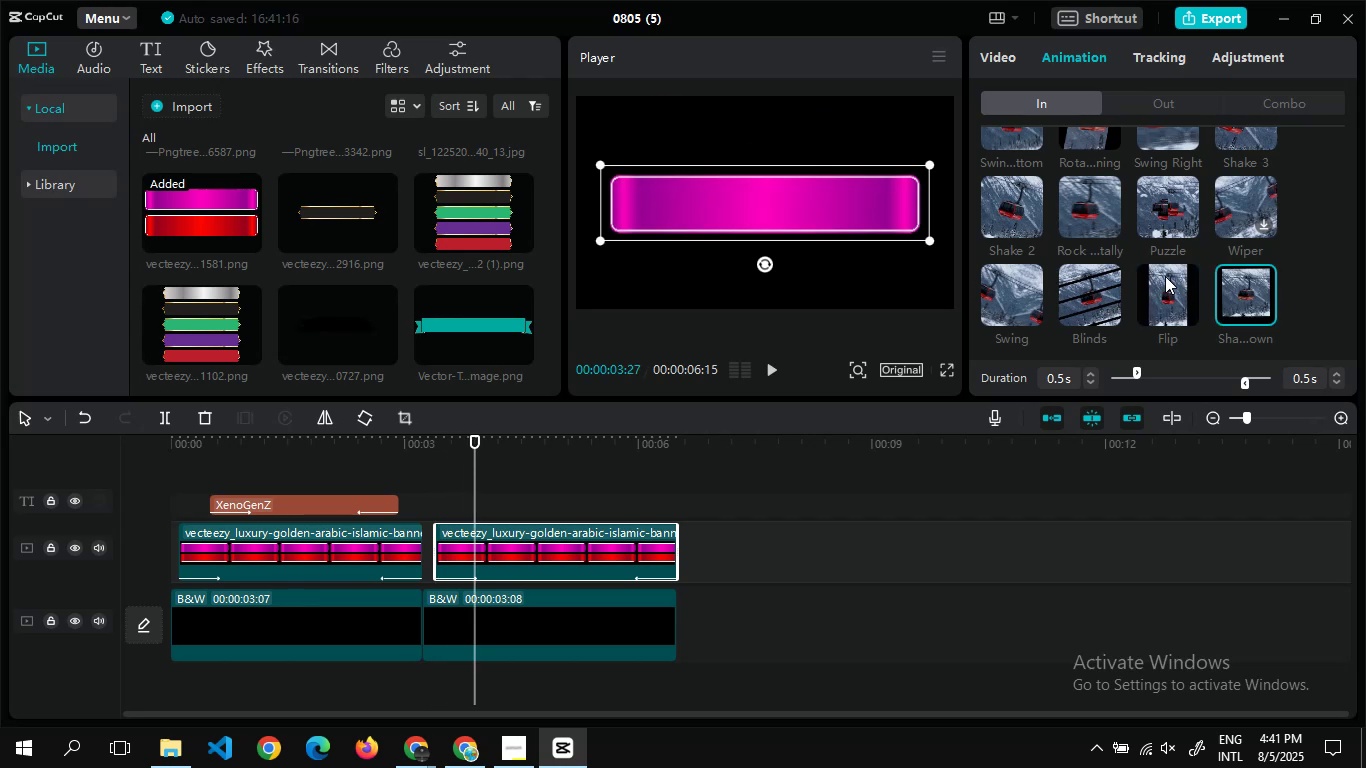 
left_click([1165, 276])
 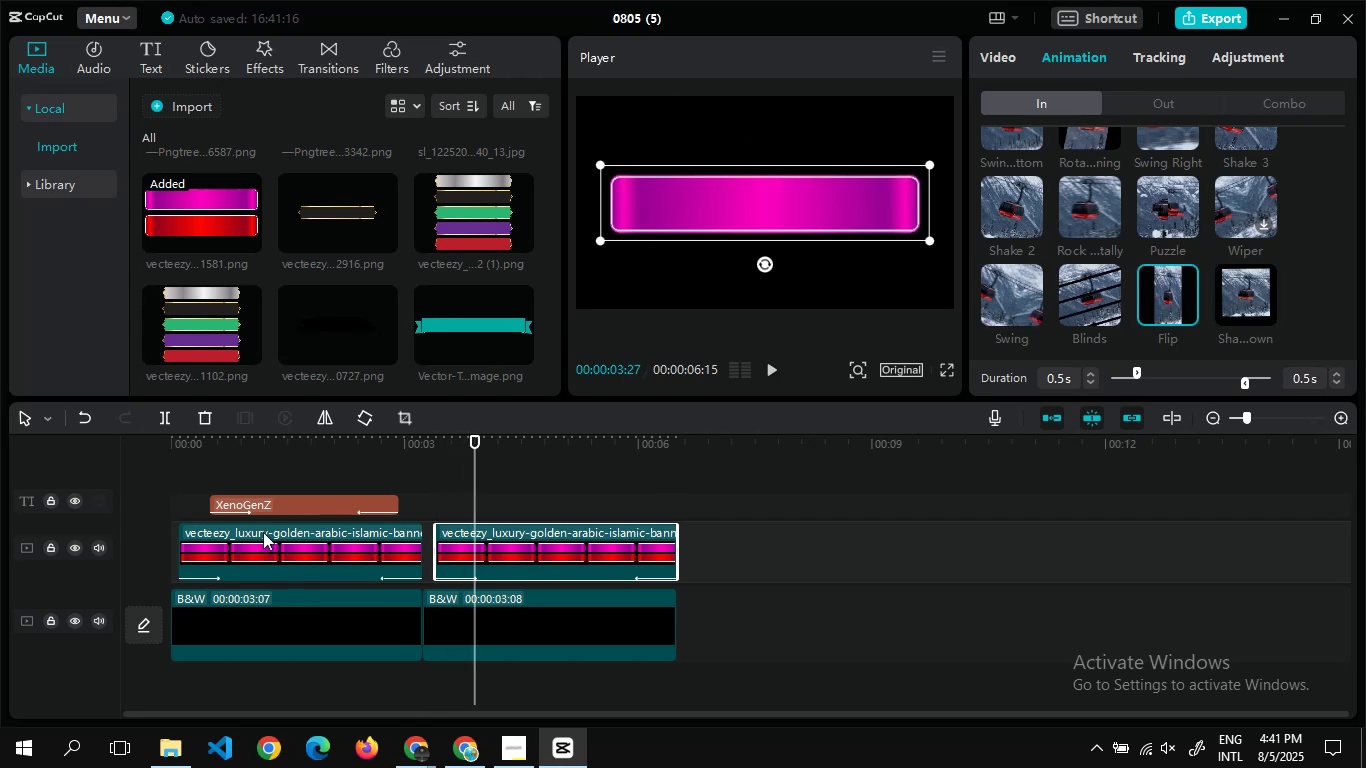 
left_click([155, 41])
 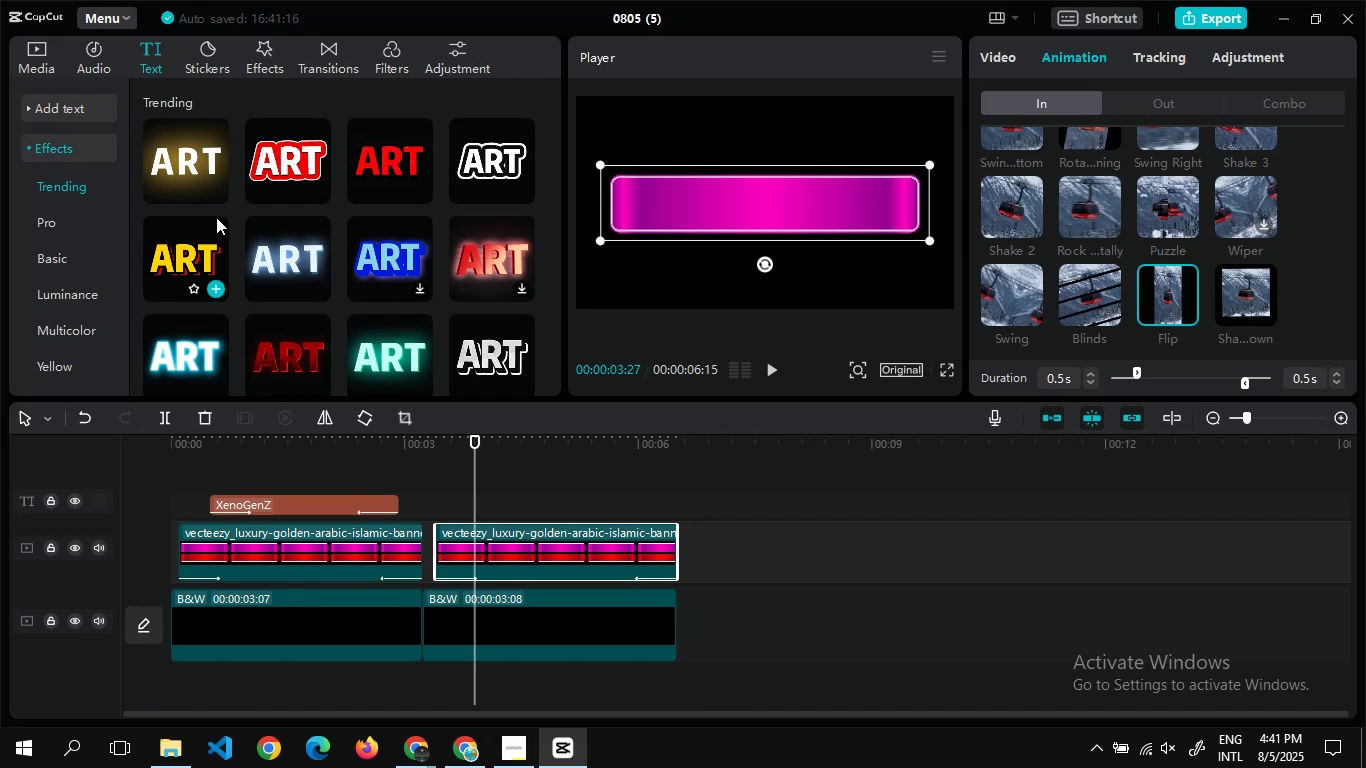 
left_click([219, 190])
 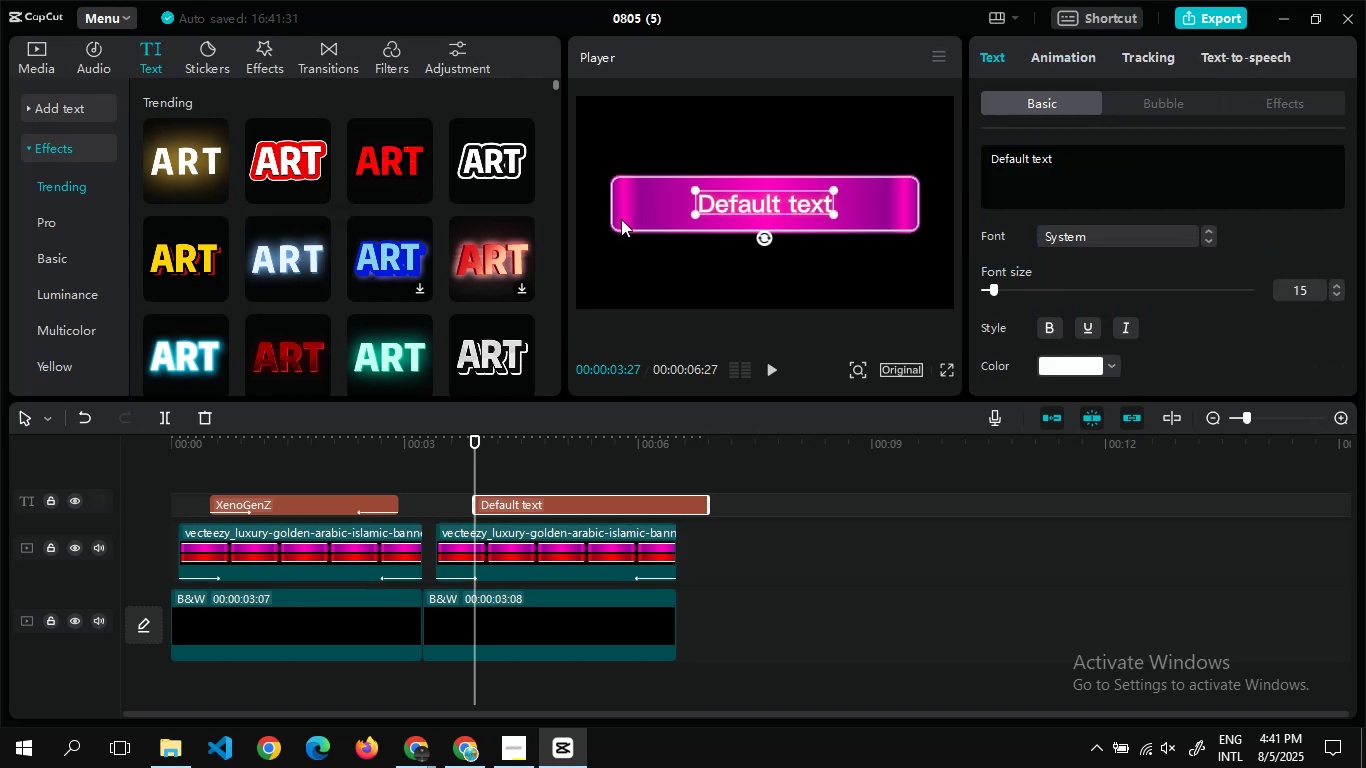 
wait(6.69)
 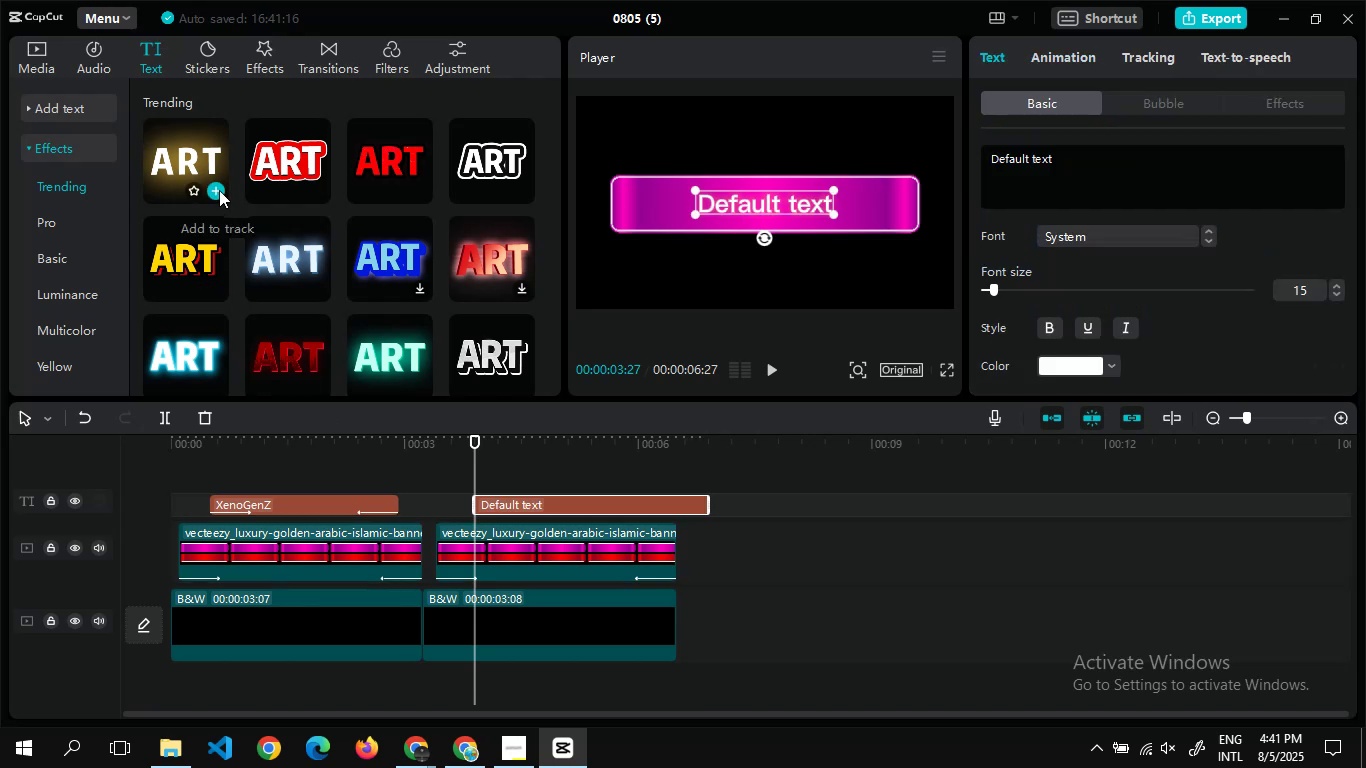 
left_click_drag(start_coordinate=[710, 499], to_coordinate=[664, 502])
 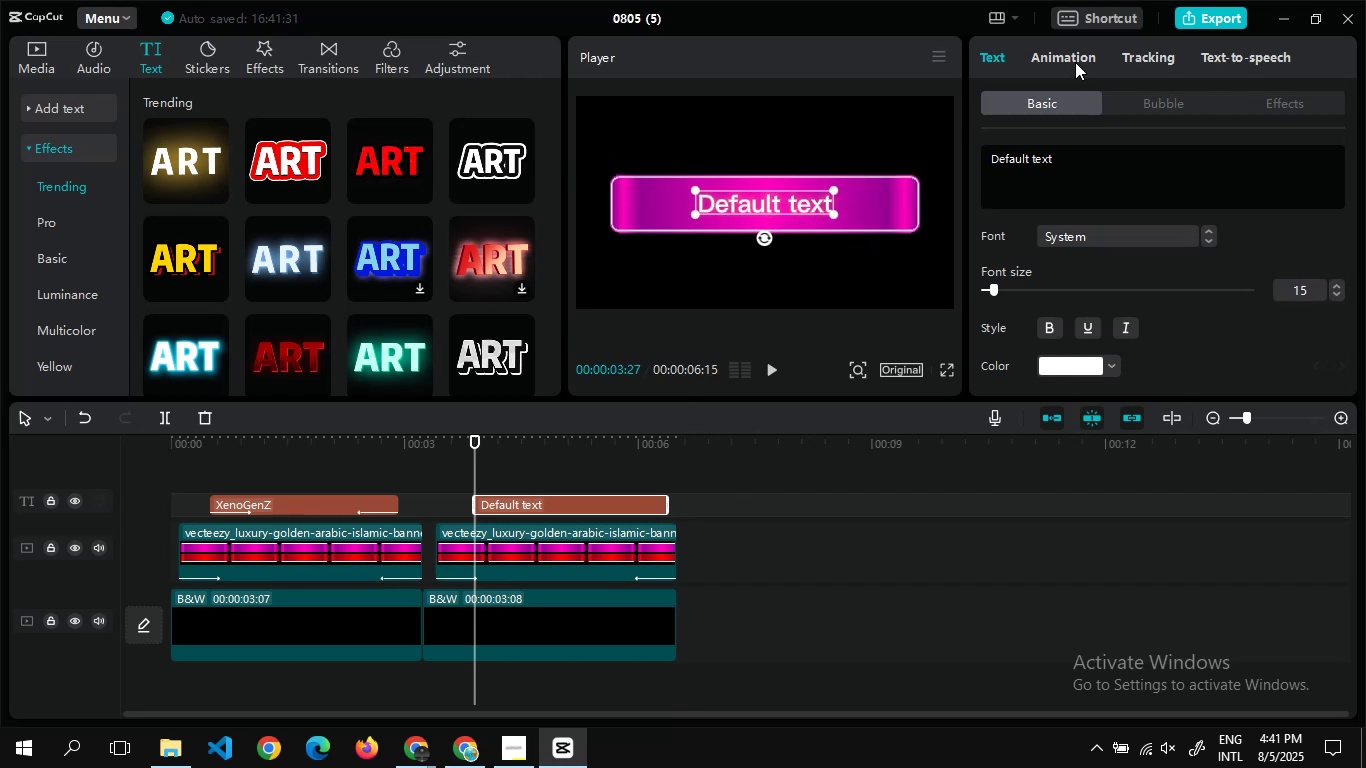 
left_click([1075, 61])
 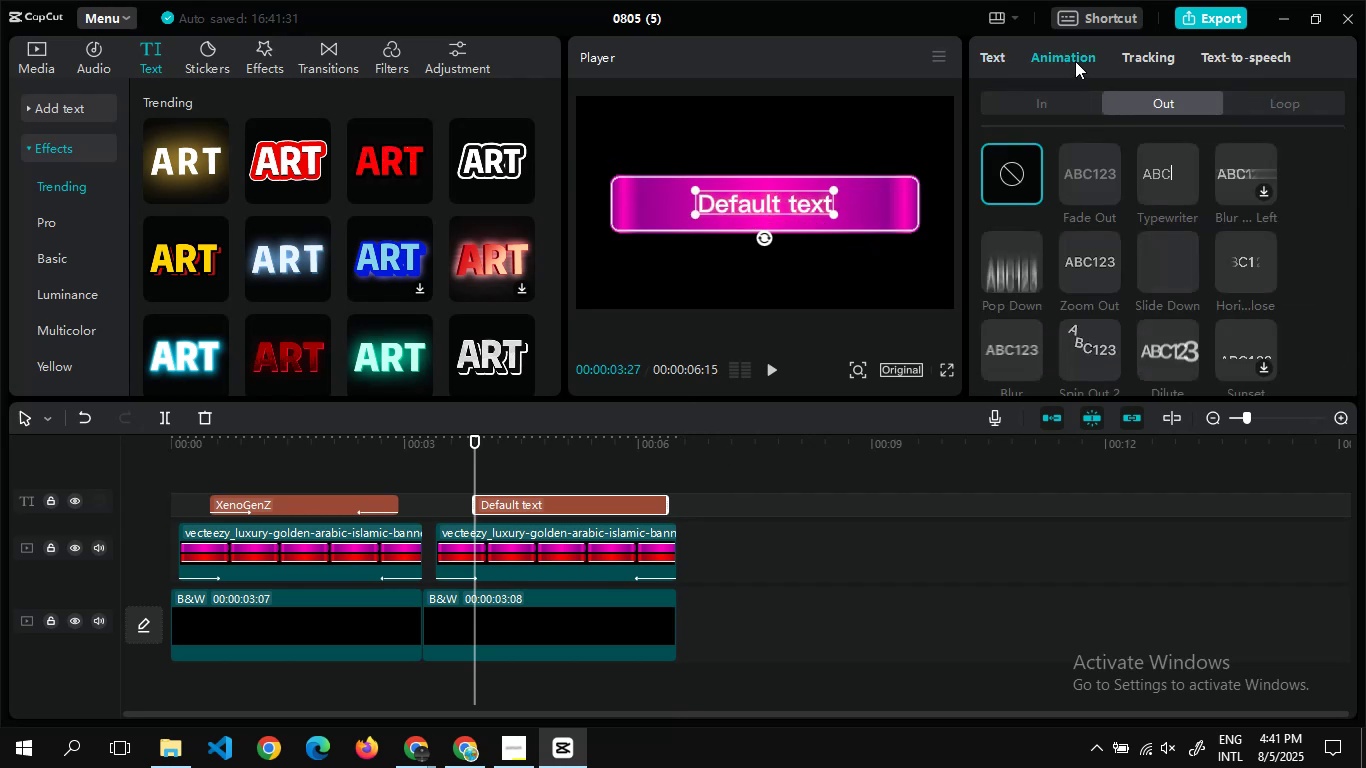 
wait(9.18)
 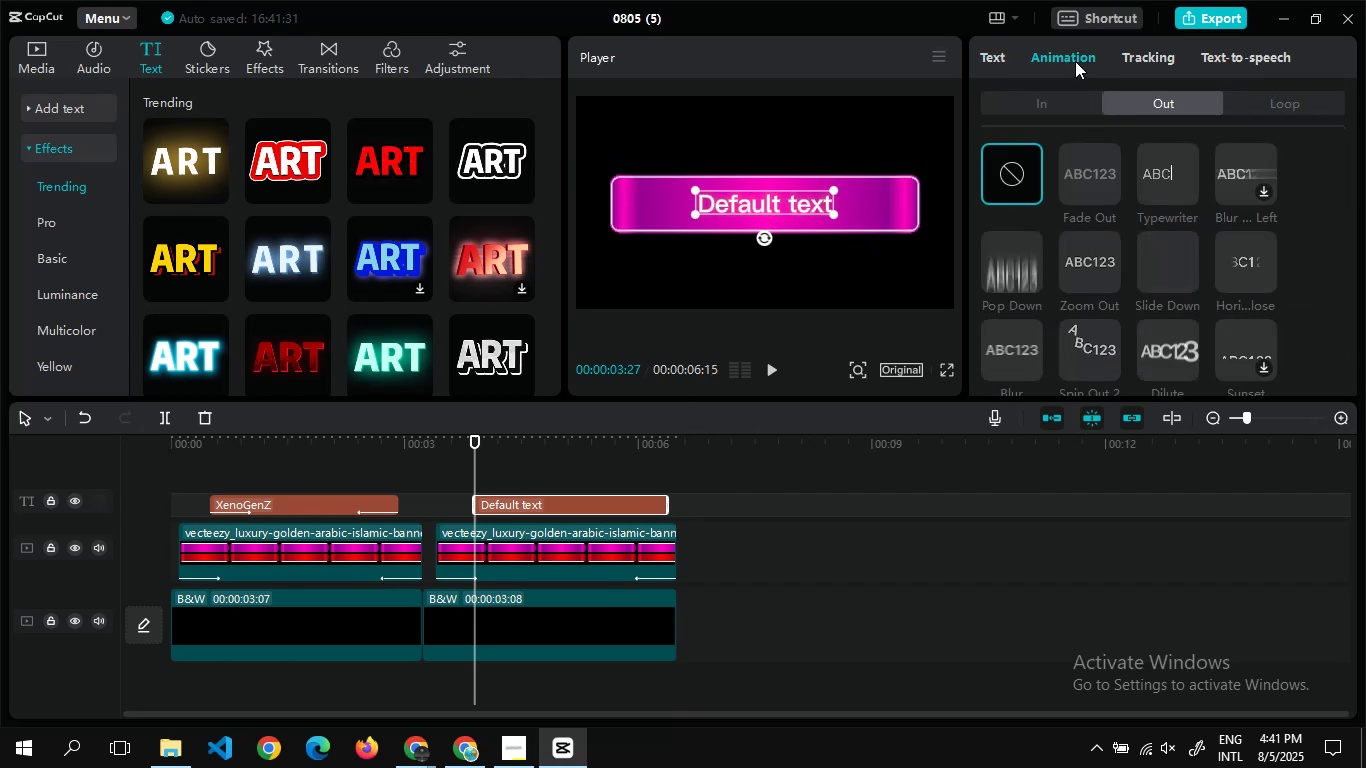 
left_click([1027, 102])
 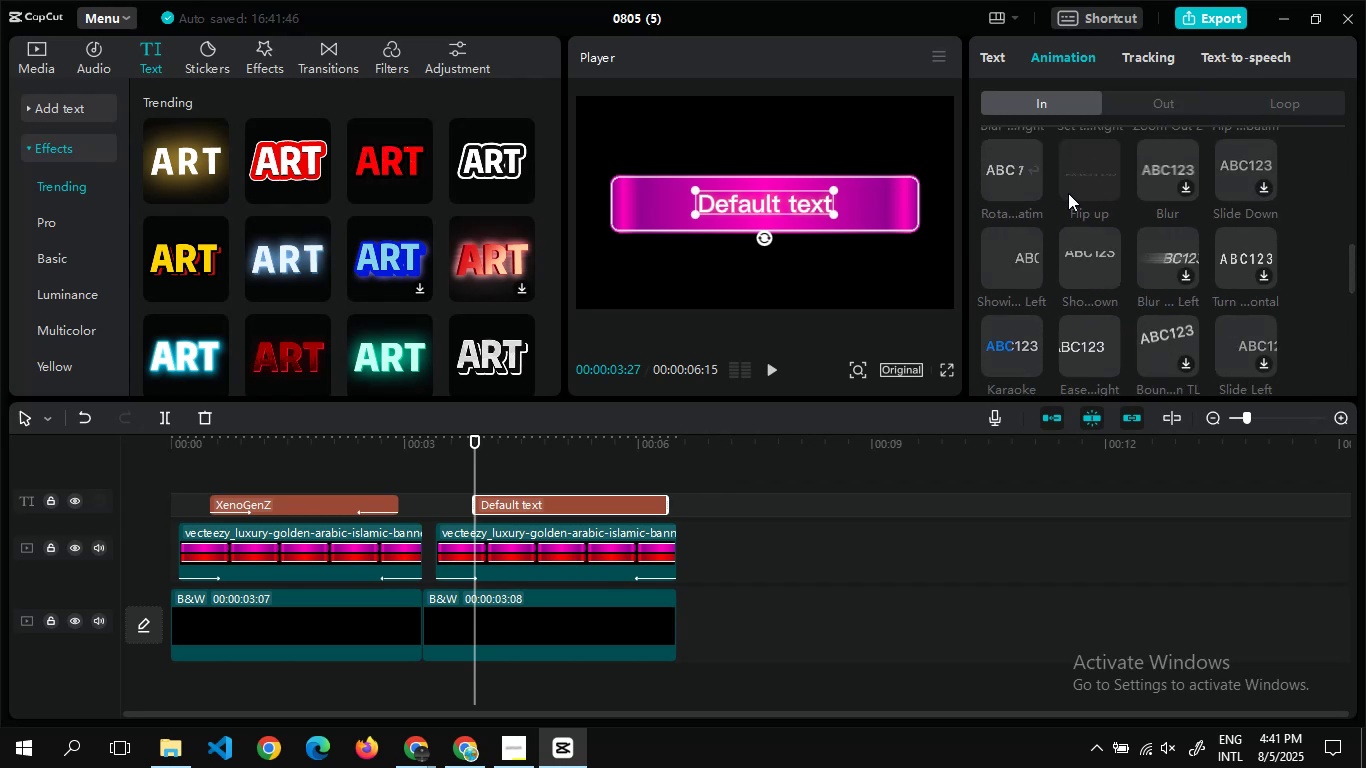 
left_click([1068, 193])
 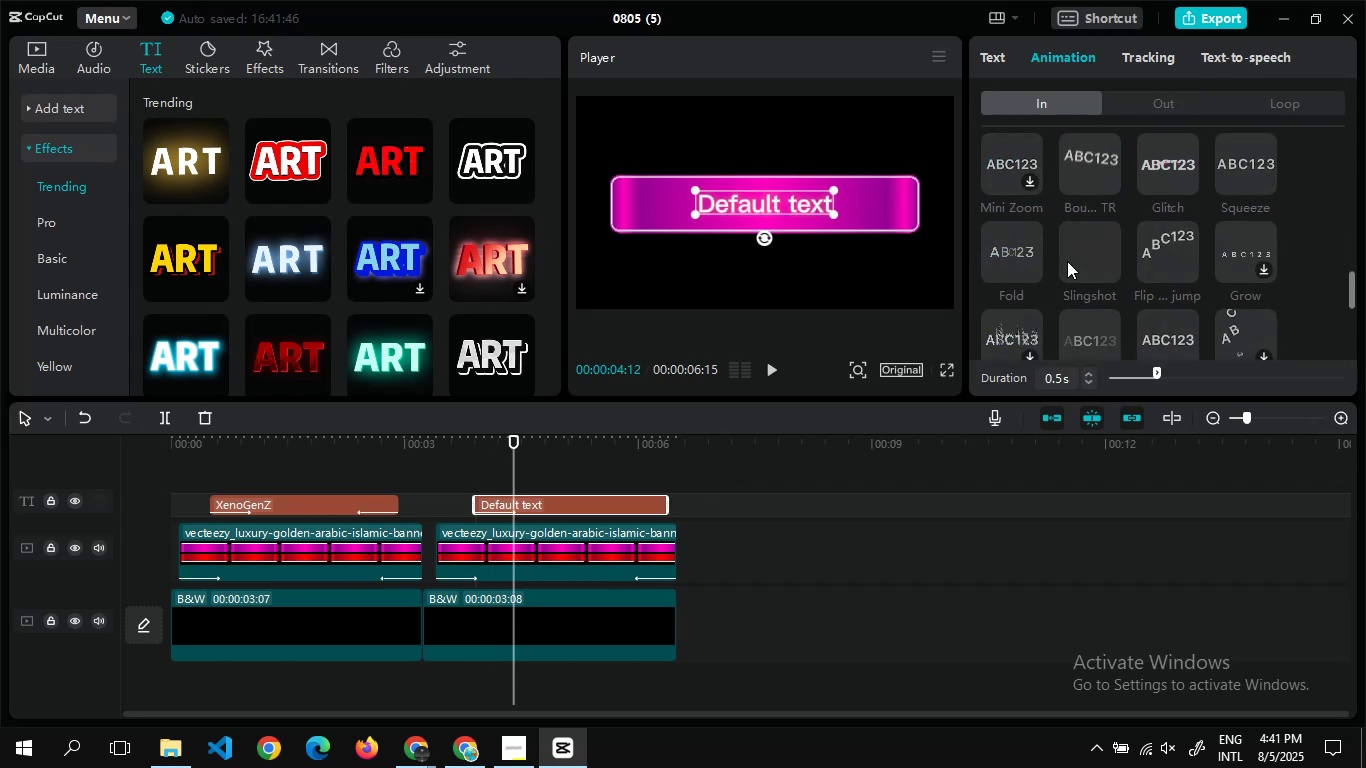 
left_click([1077, 248])
 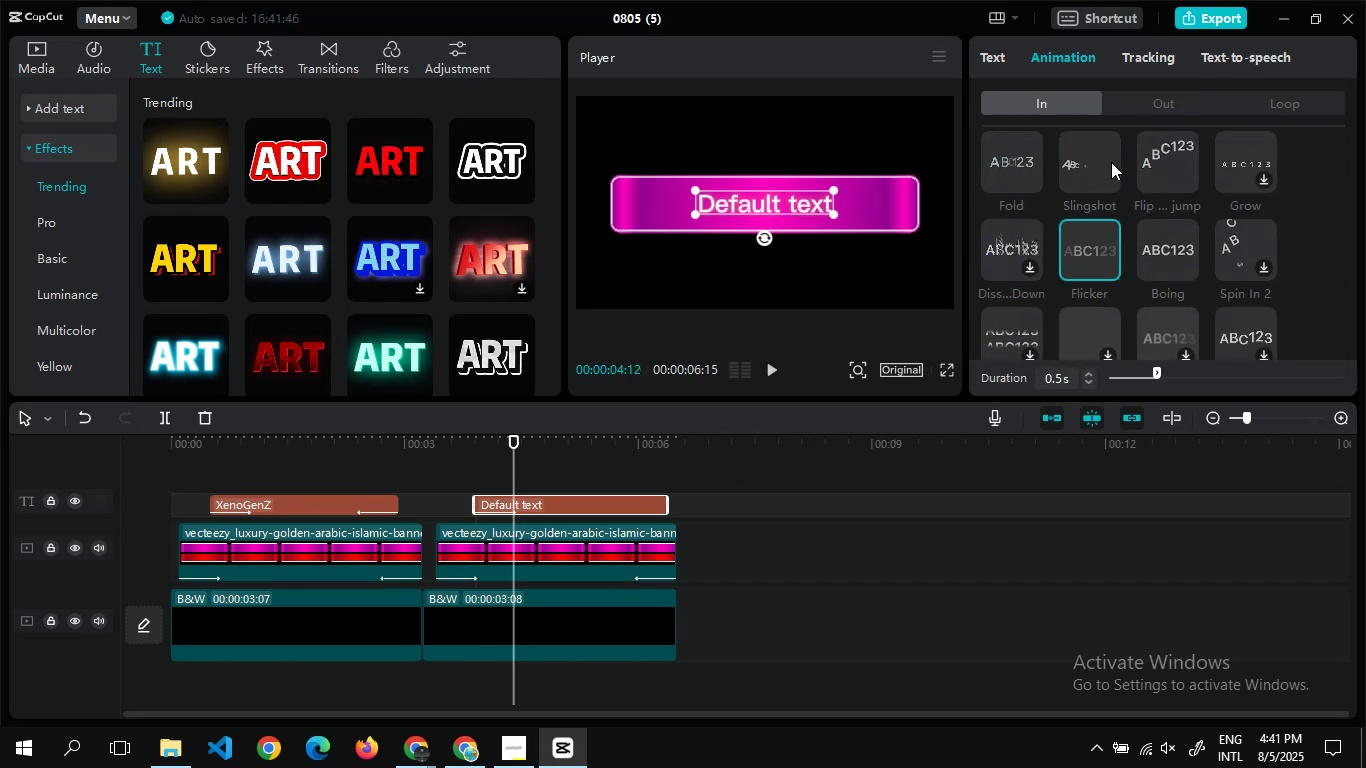 
left_click([1111, 162])
 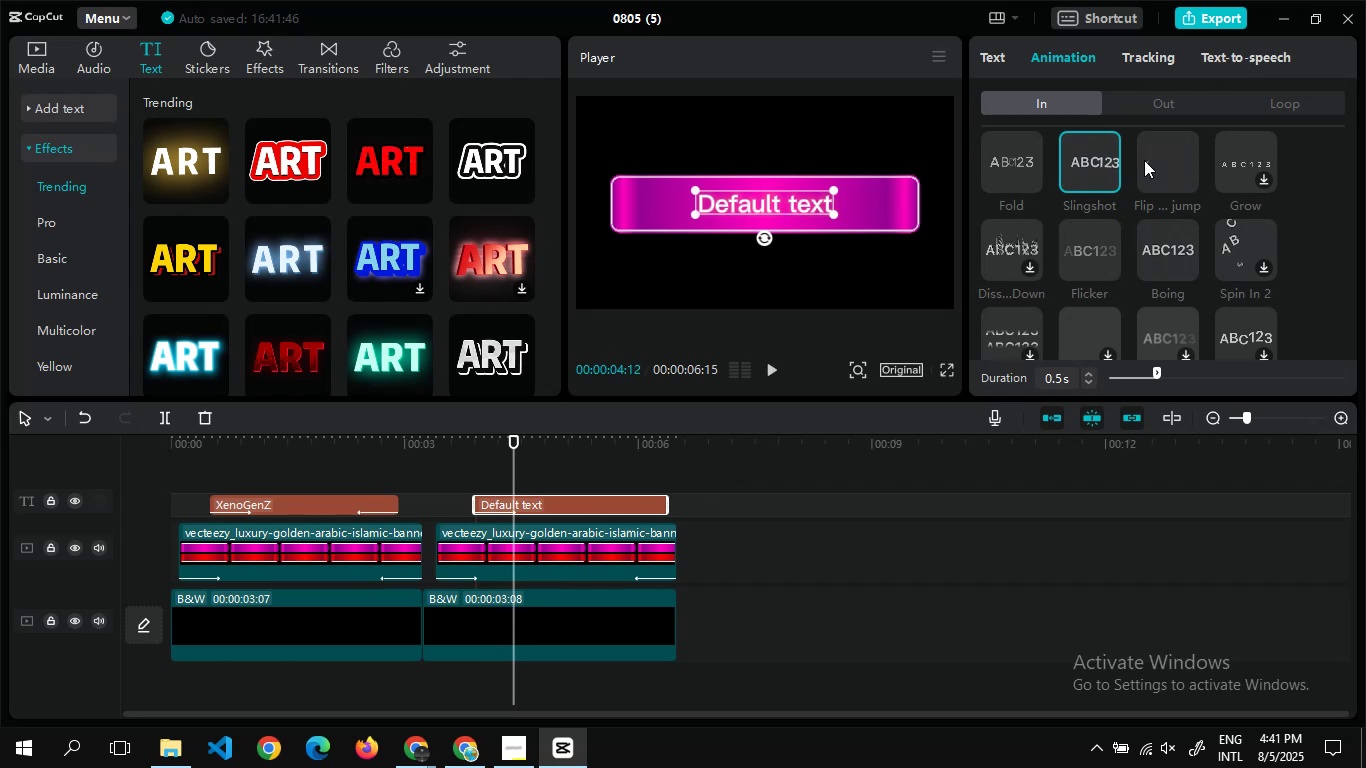 
left_click([1144, 160])
 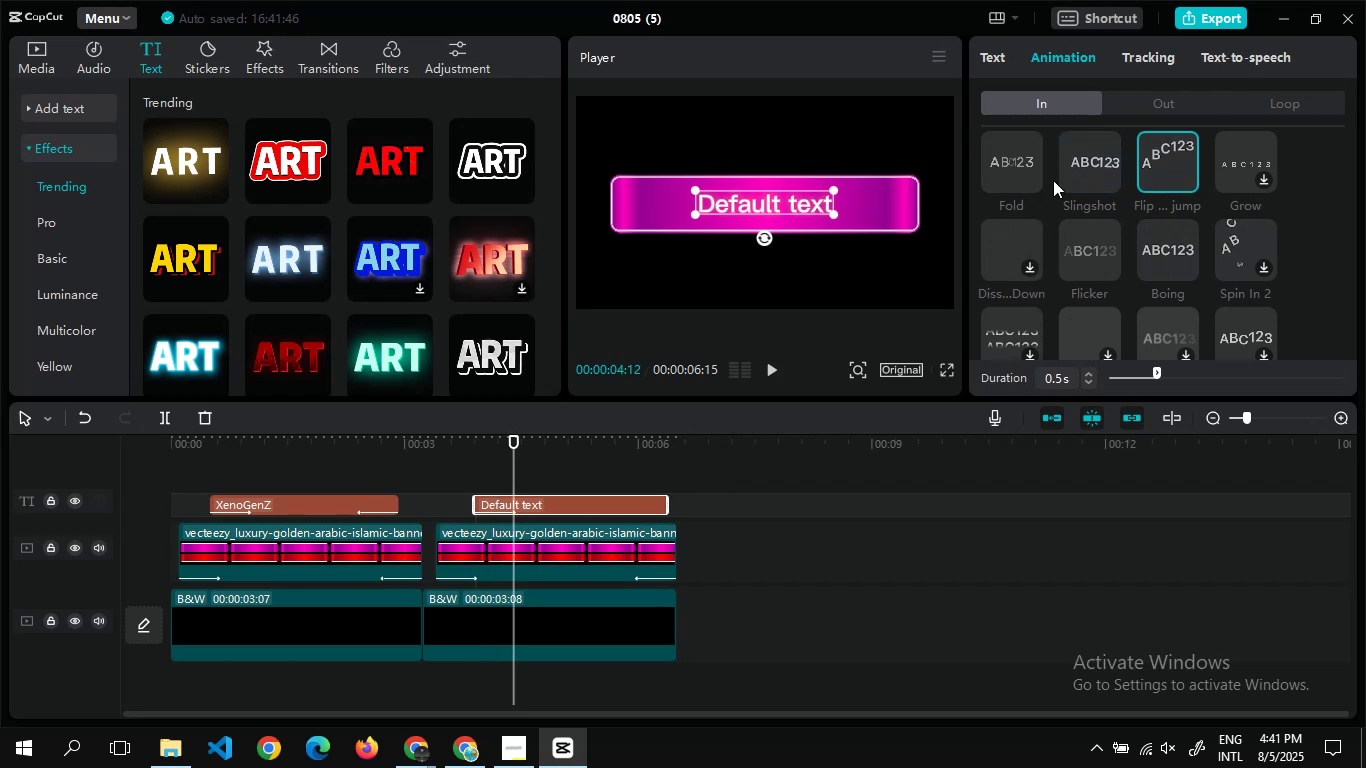 
left_click([1156, 106])
 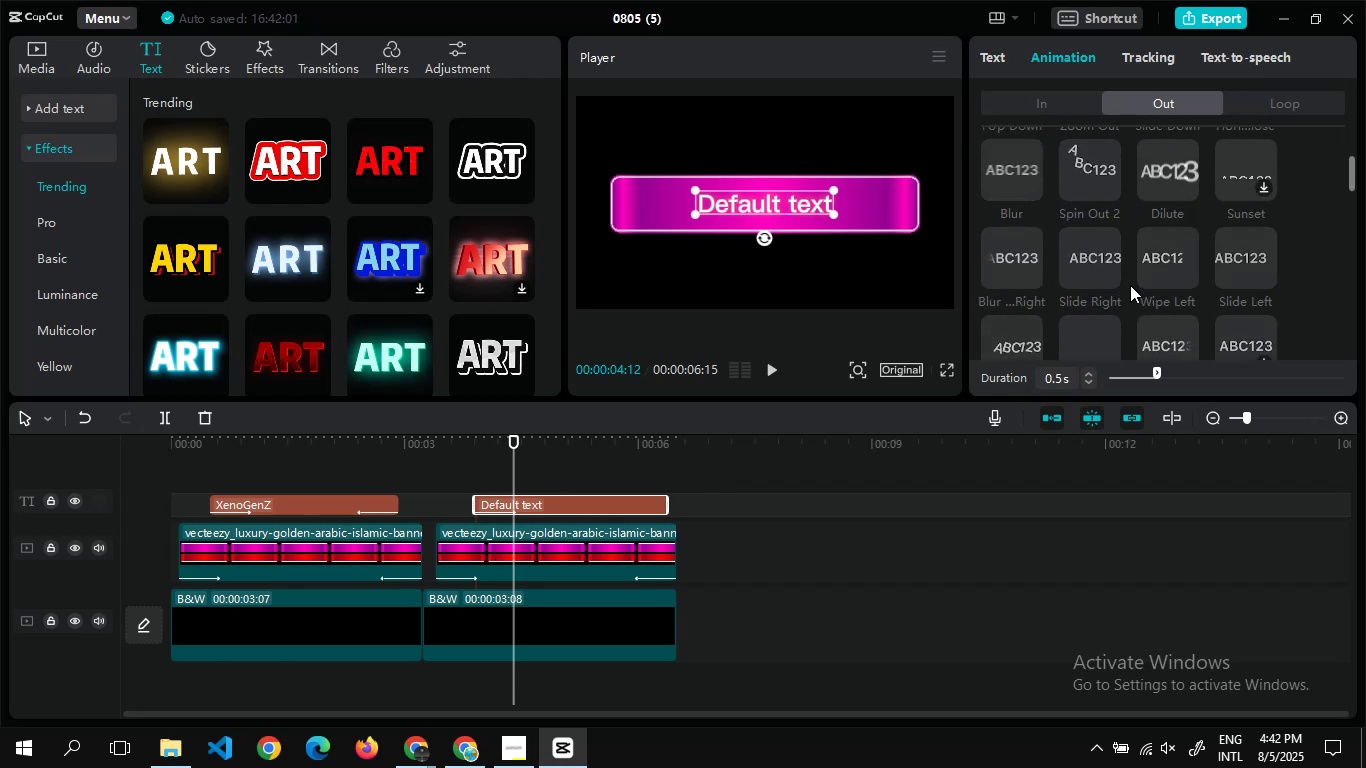 
wait(7.45)
 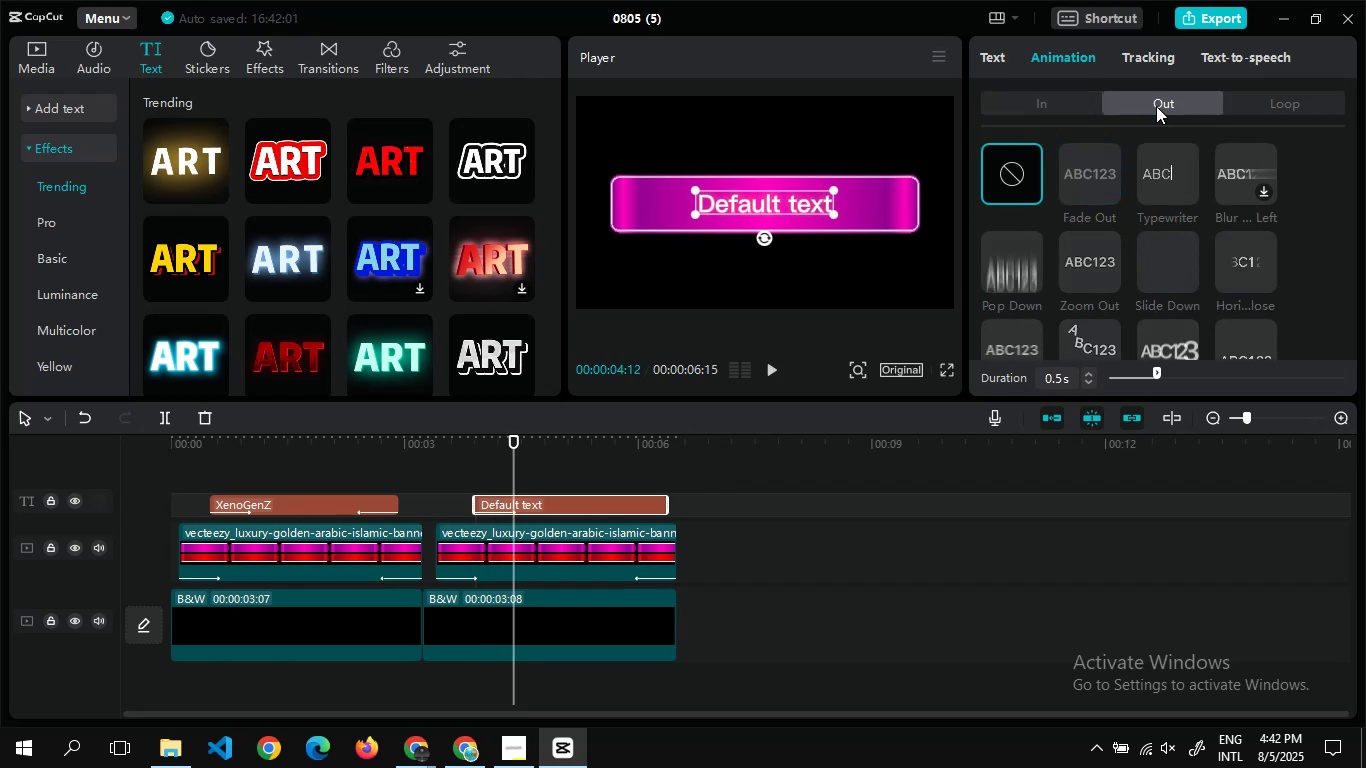 
left_click([1157, 247])
 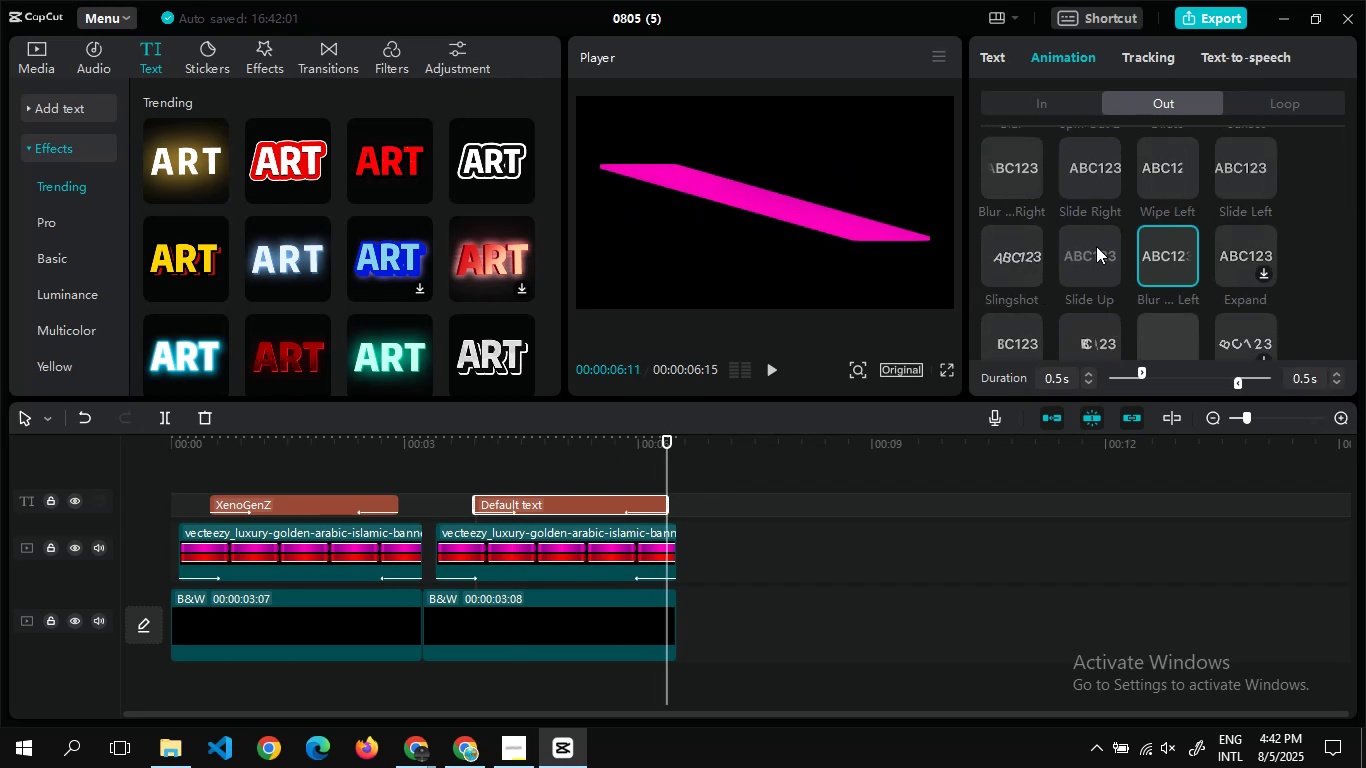 
left_click([1096, 246])
 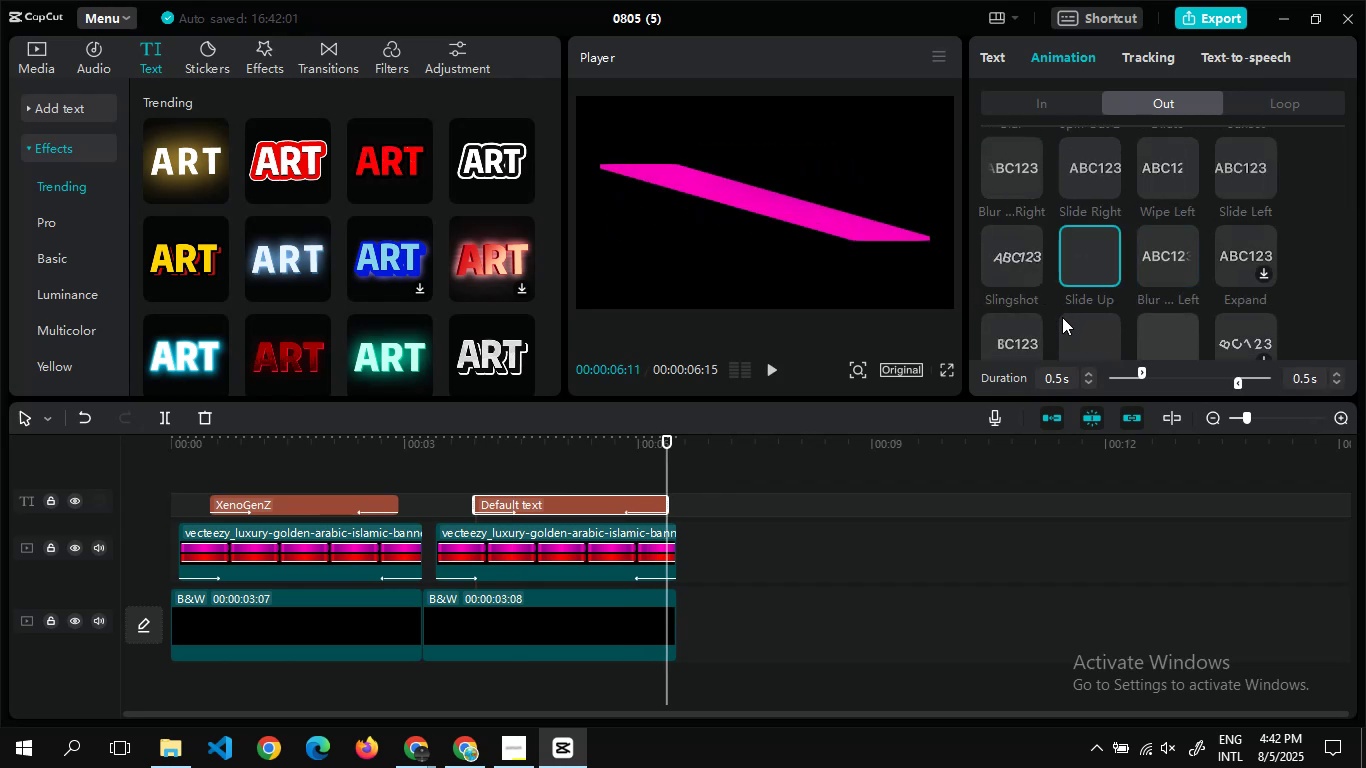 
left_click([1014, 270])
 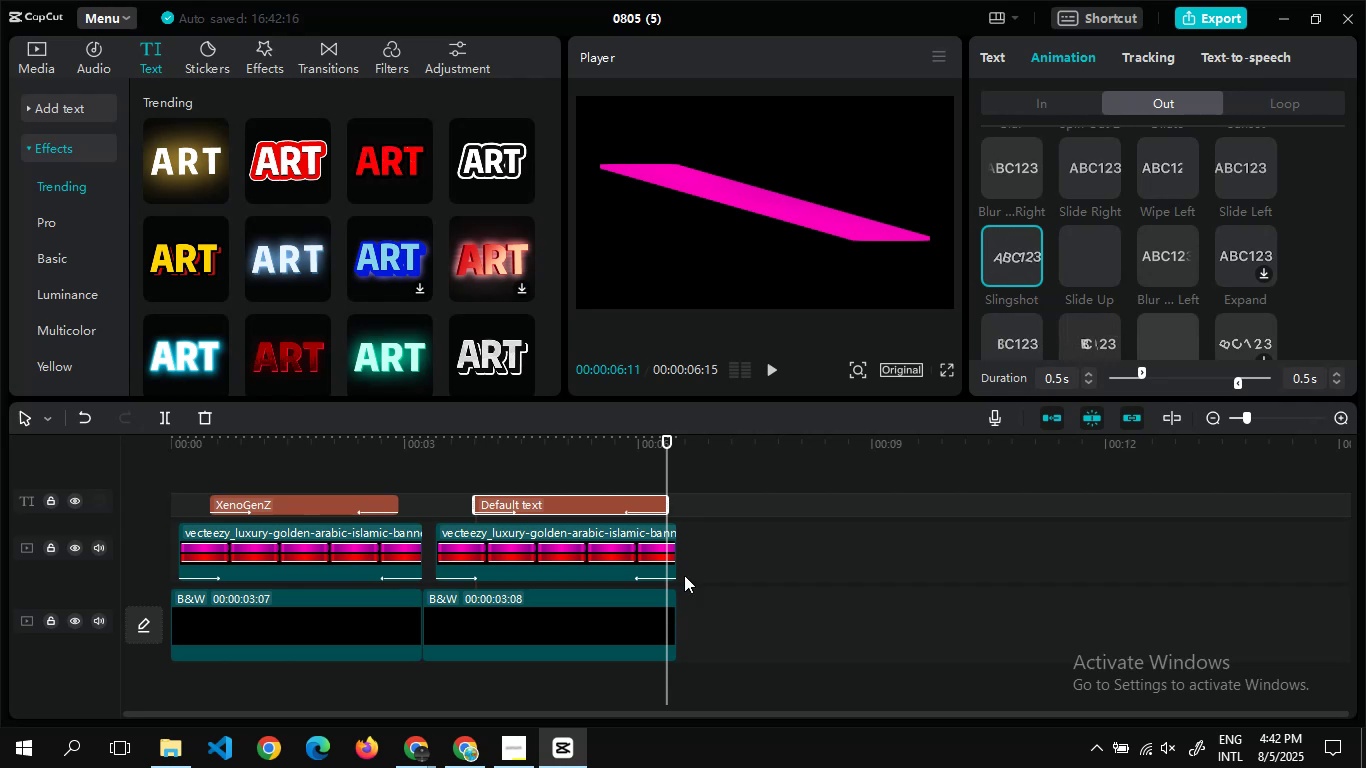 
wait(5.75)
 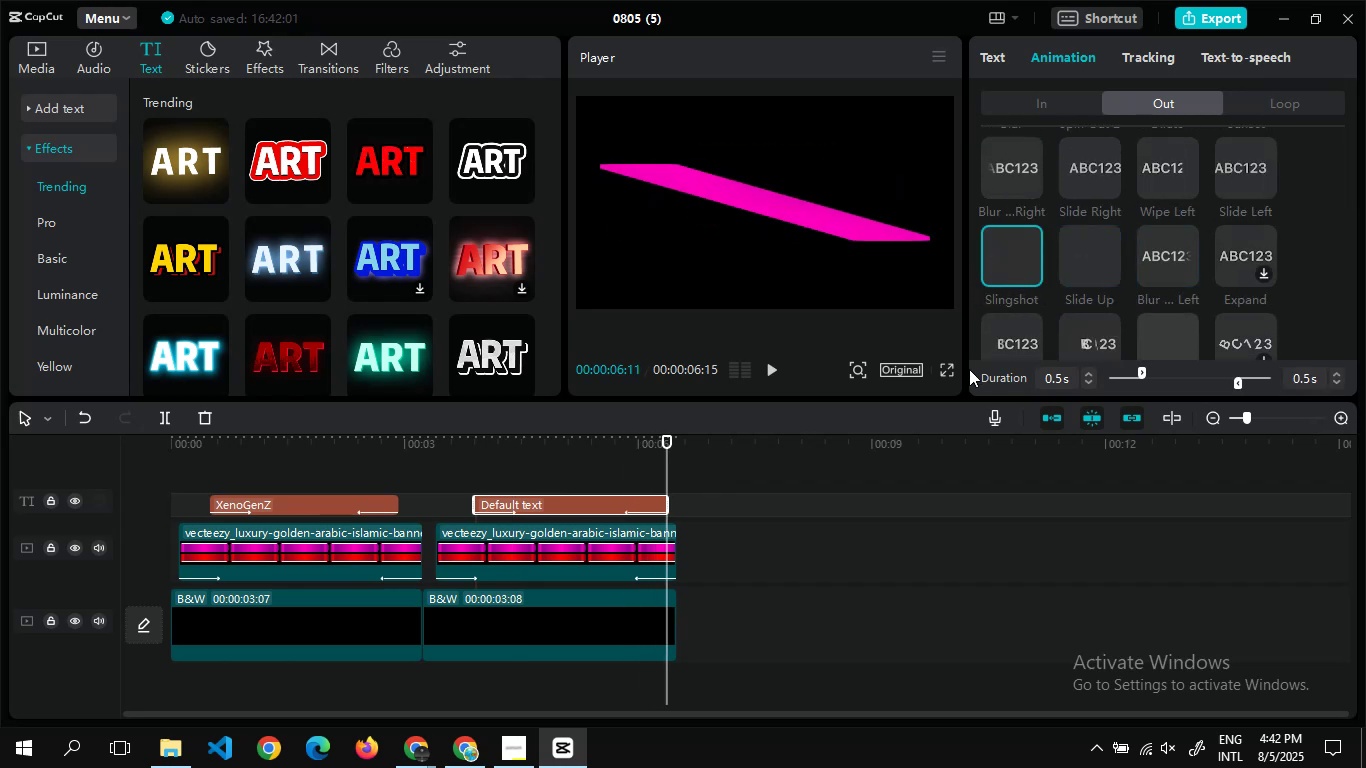 
double_click([686, 576])
 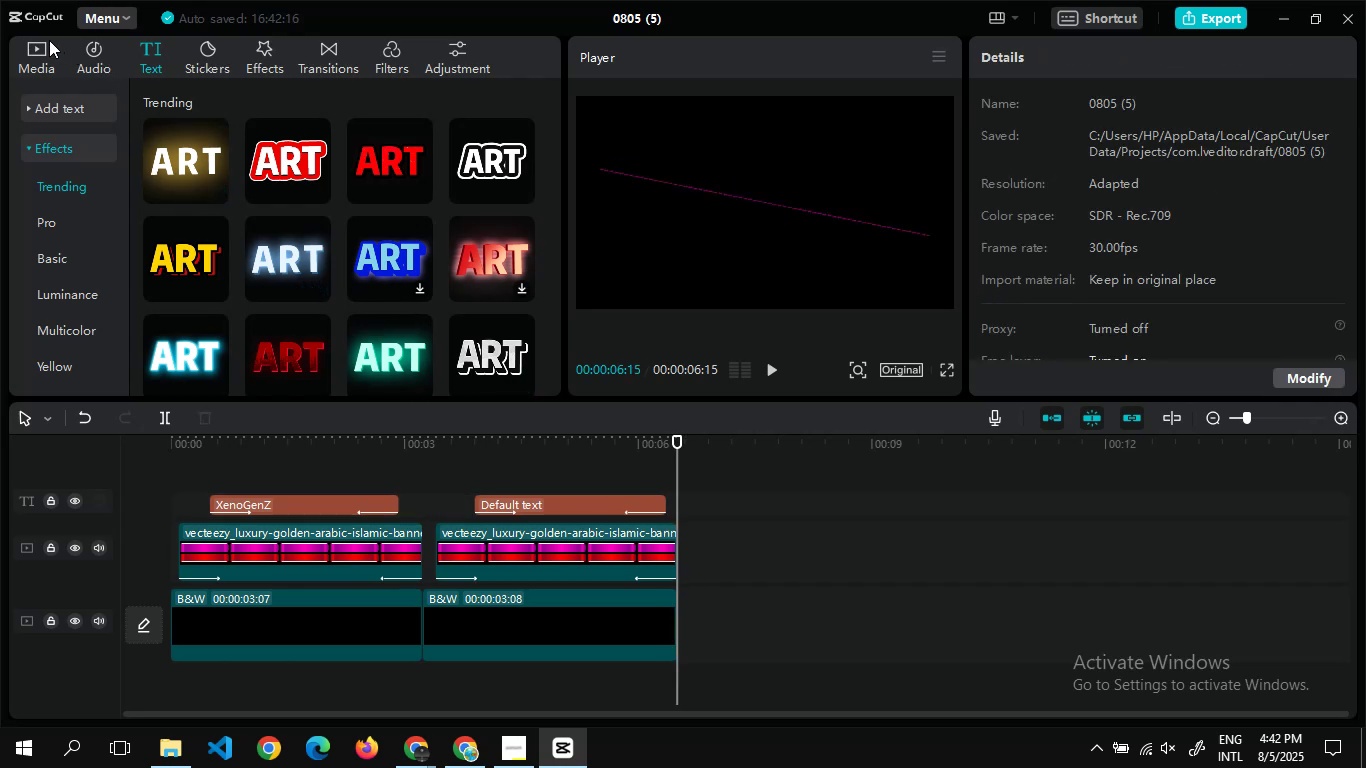 
left_click([44, 70])
 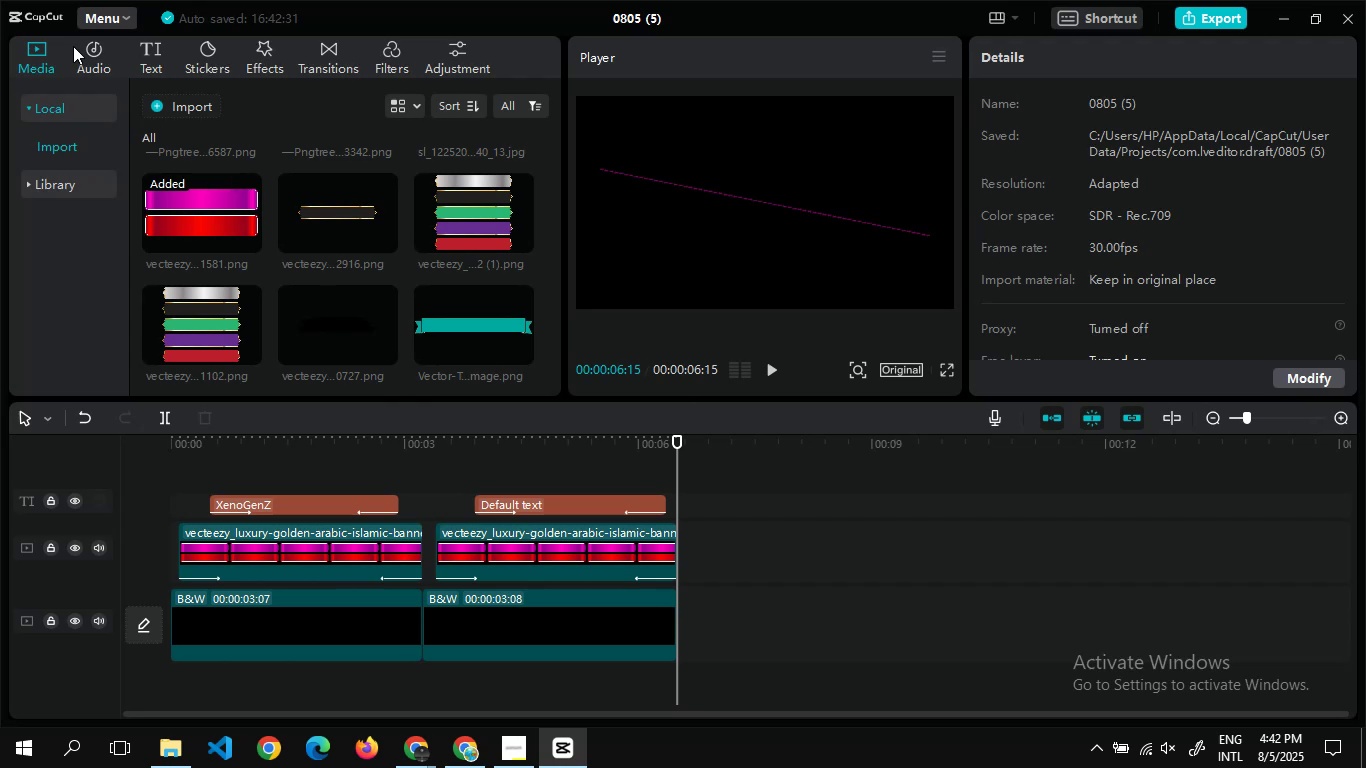 
wait(24.33)
 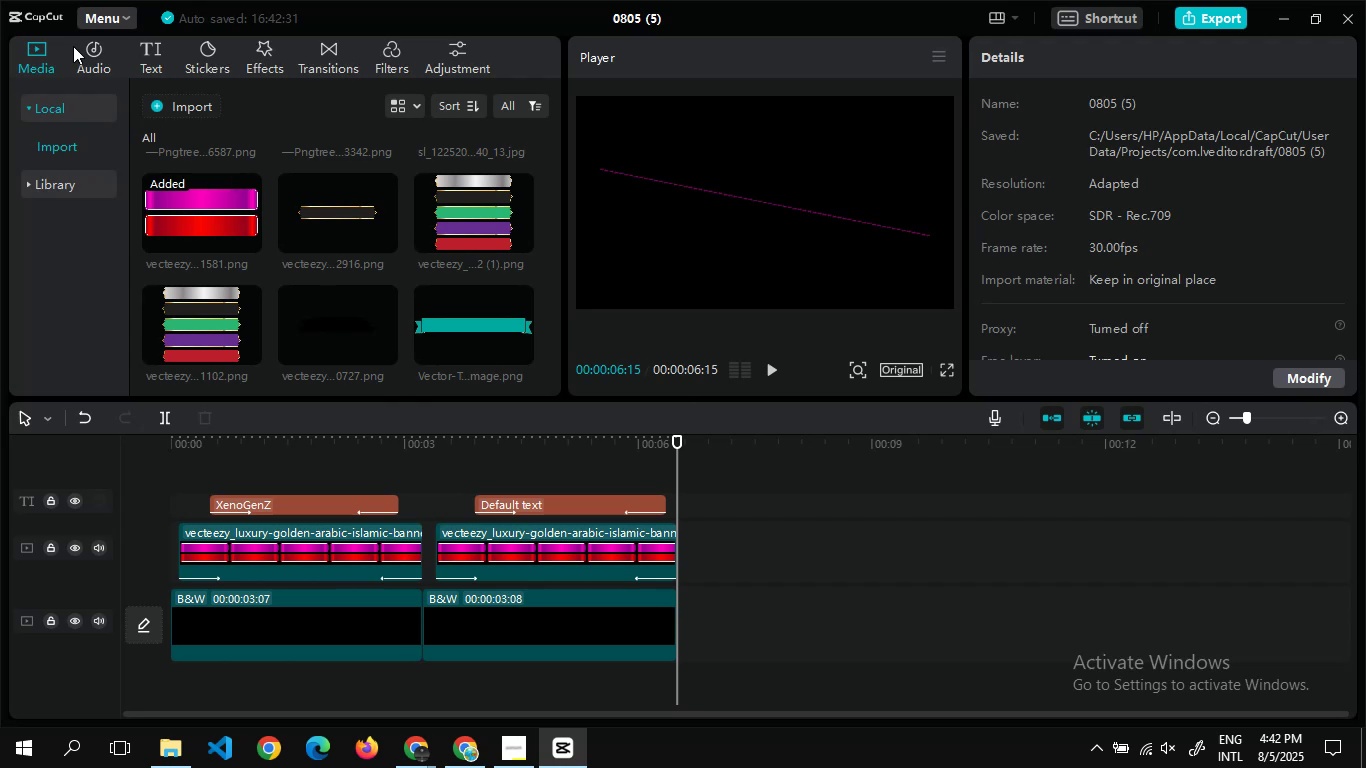 
left_click([63, 105])
 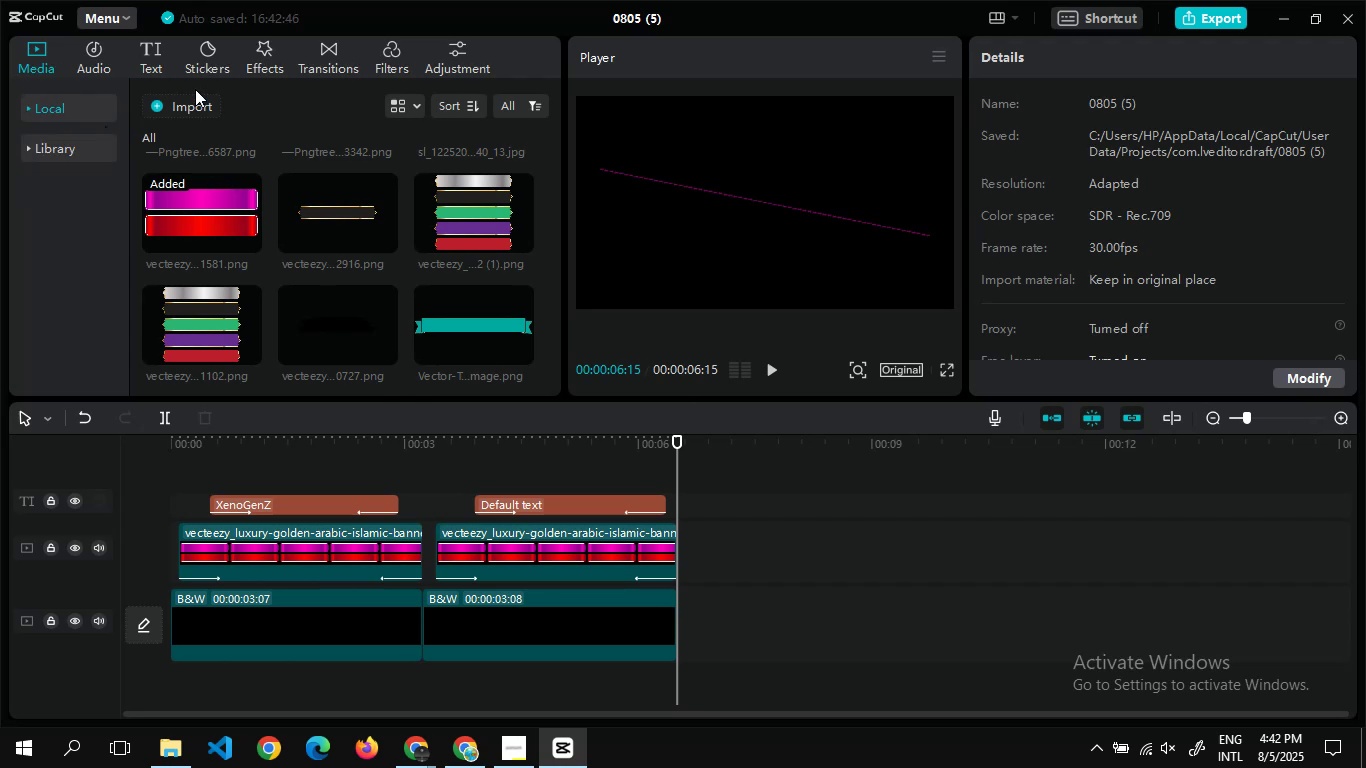 
left_click([196, 106])
 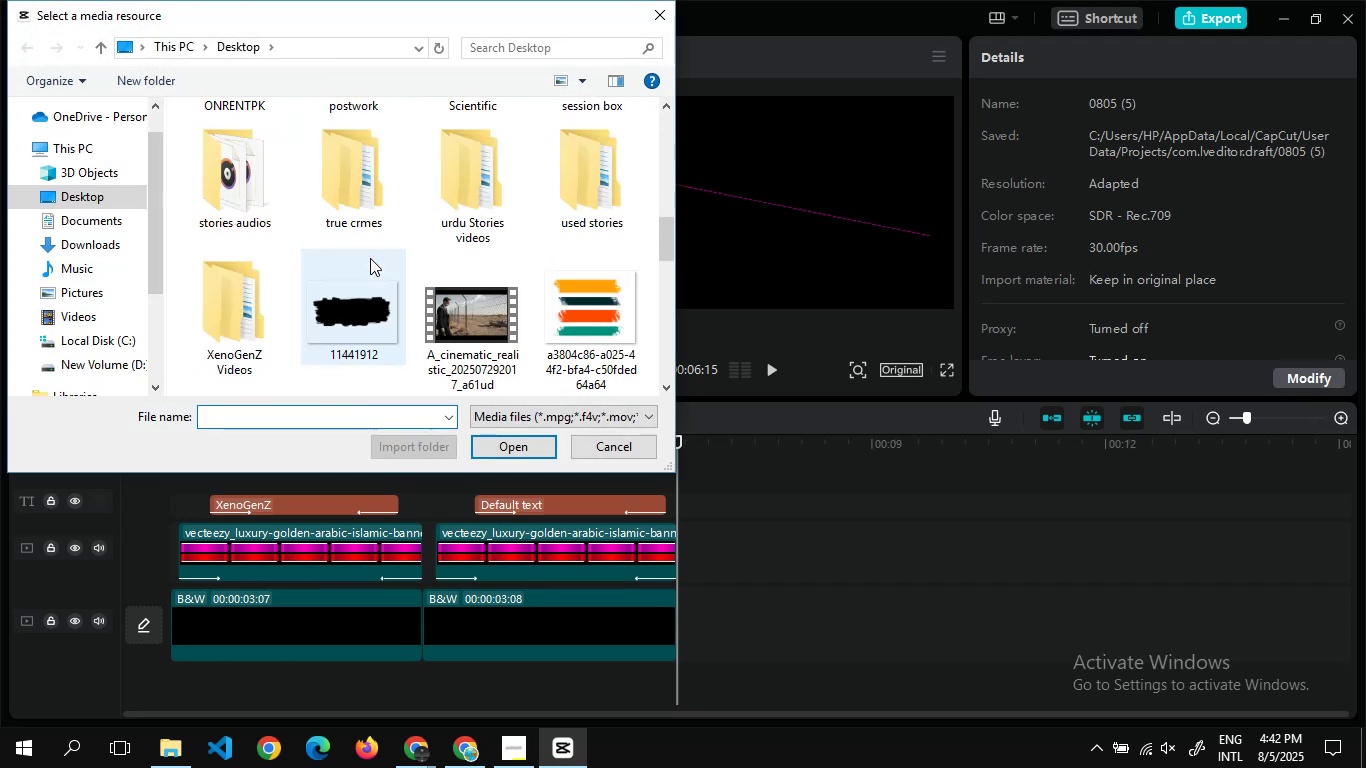 
wait(10.82)
 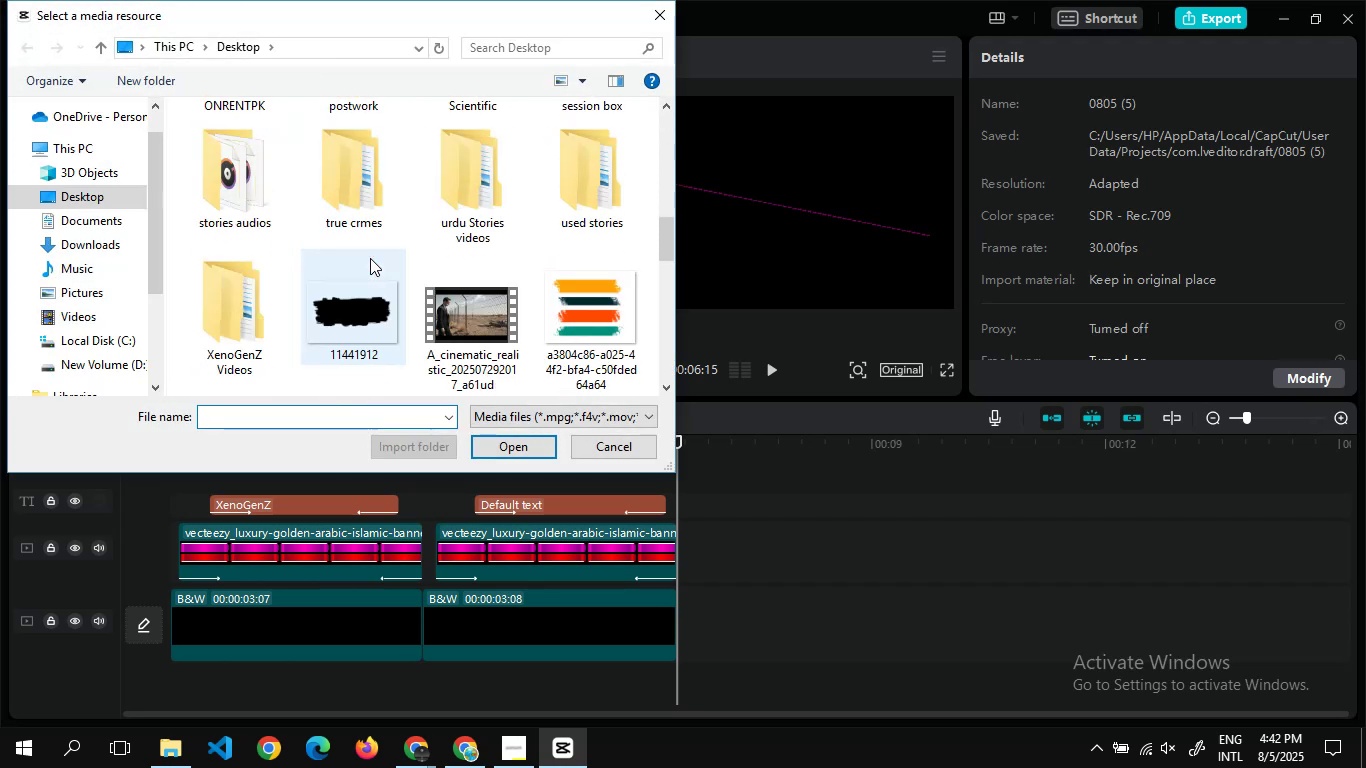 
double_click([236, 284])
 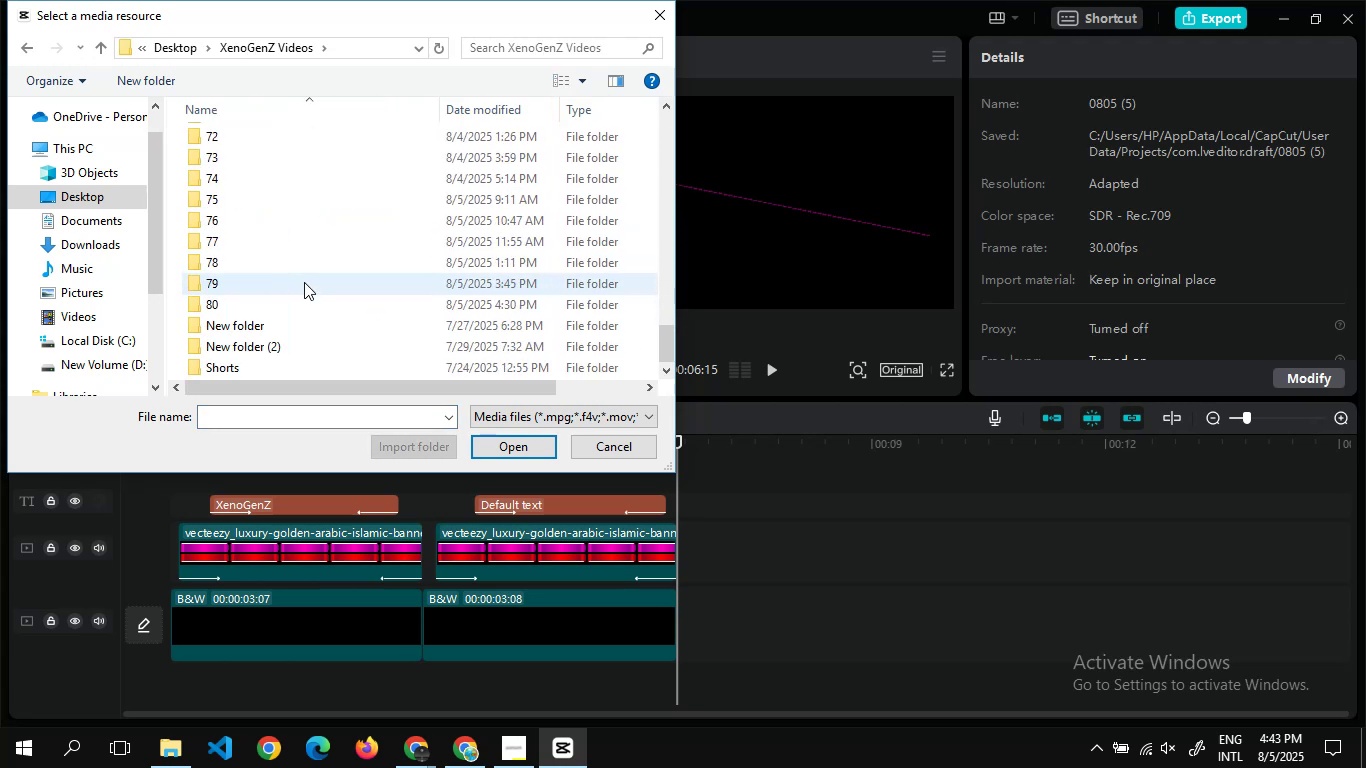 
double_click([237, 313])
 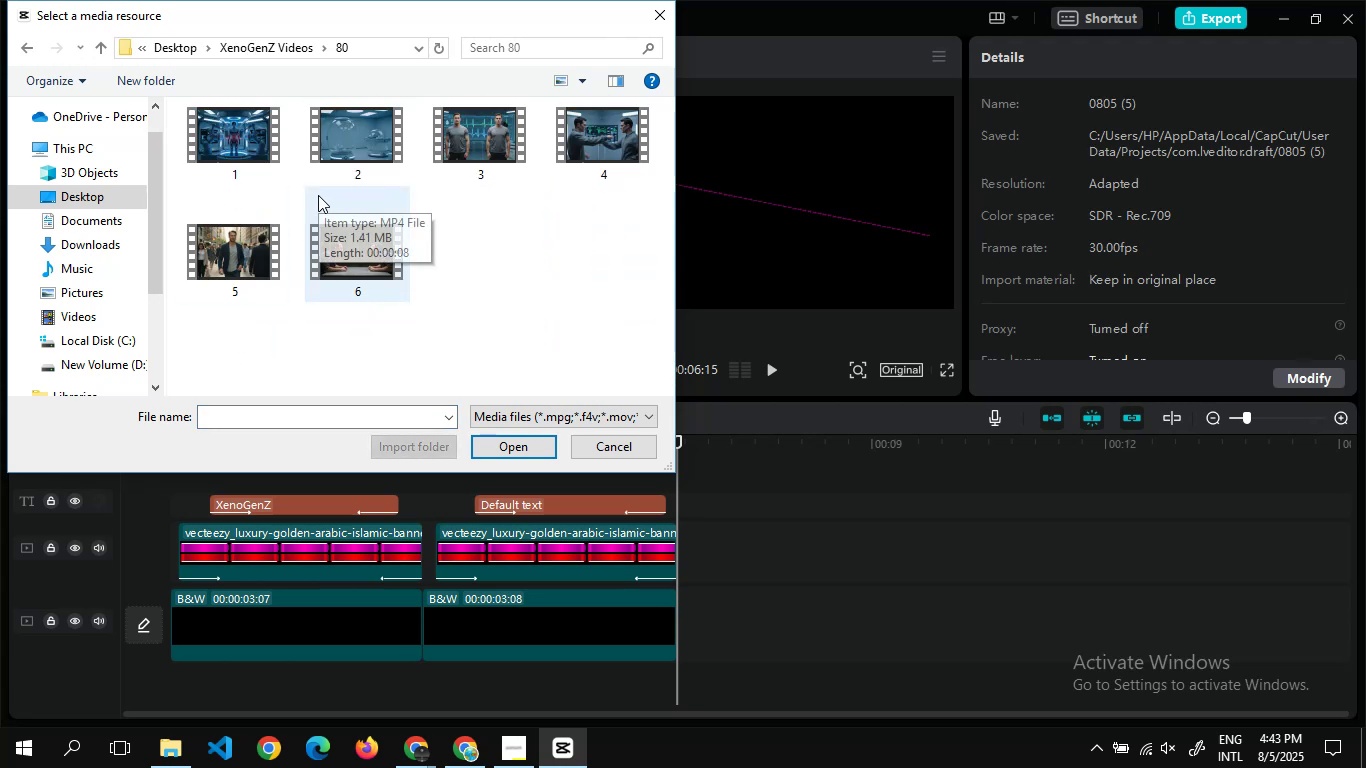 
key(Control+A)
 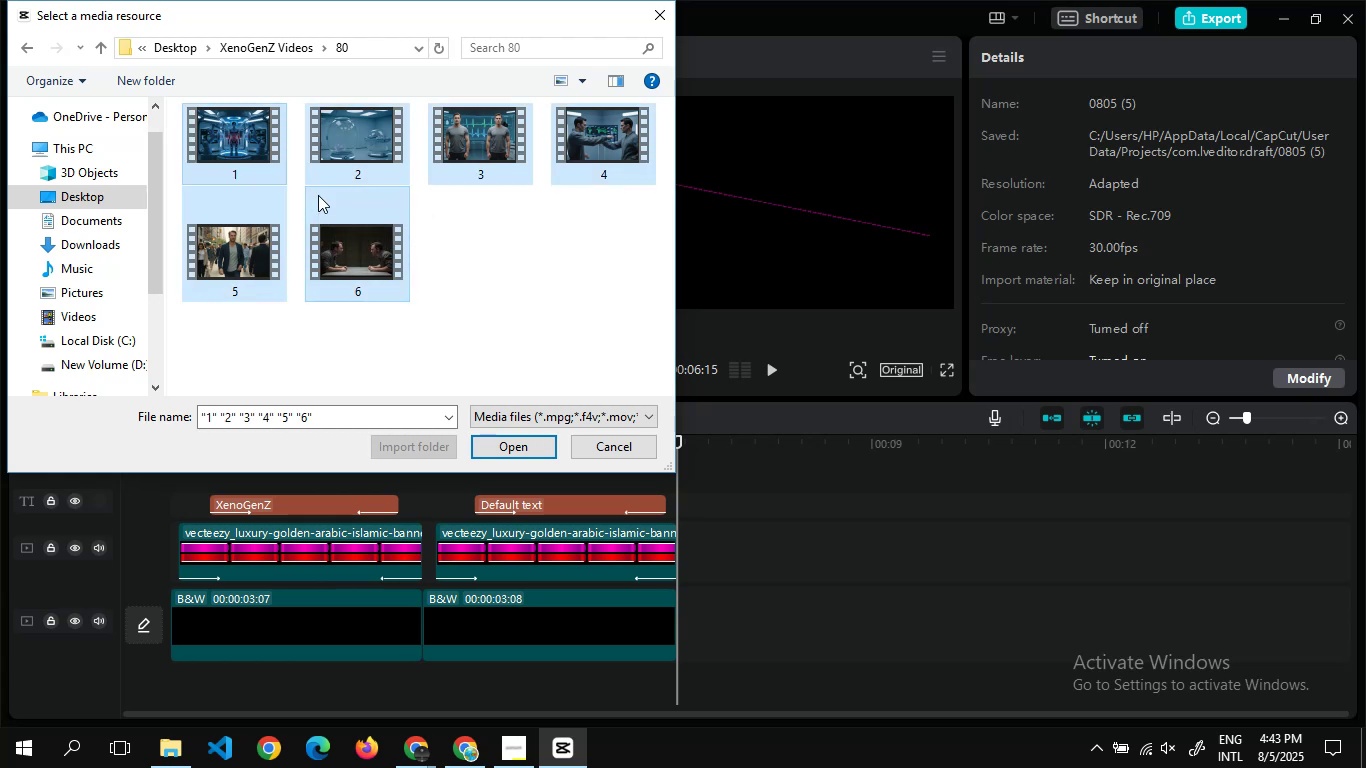 
key(Enter)
 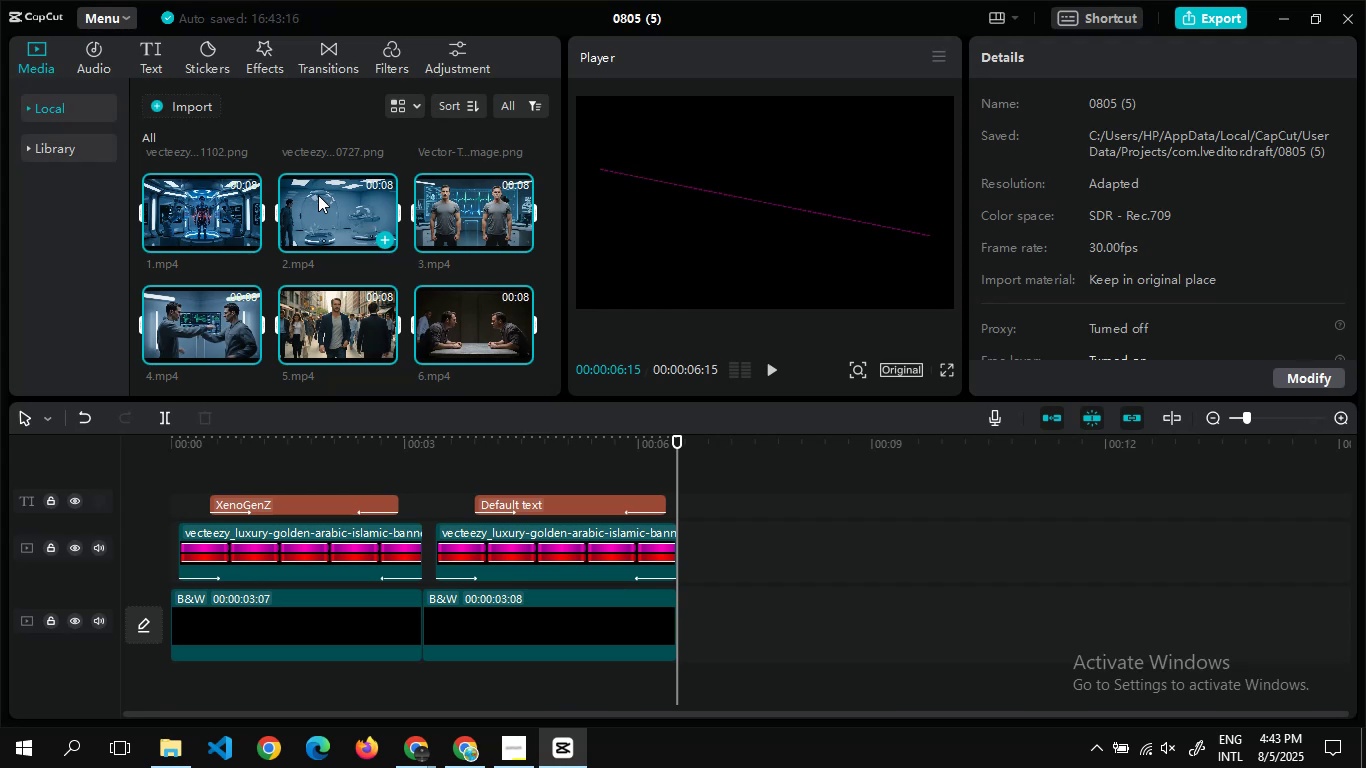 
wait(17.72)
 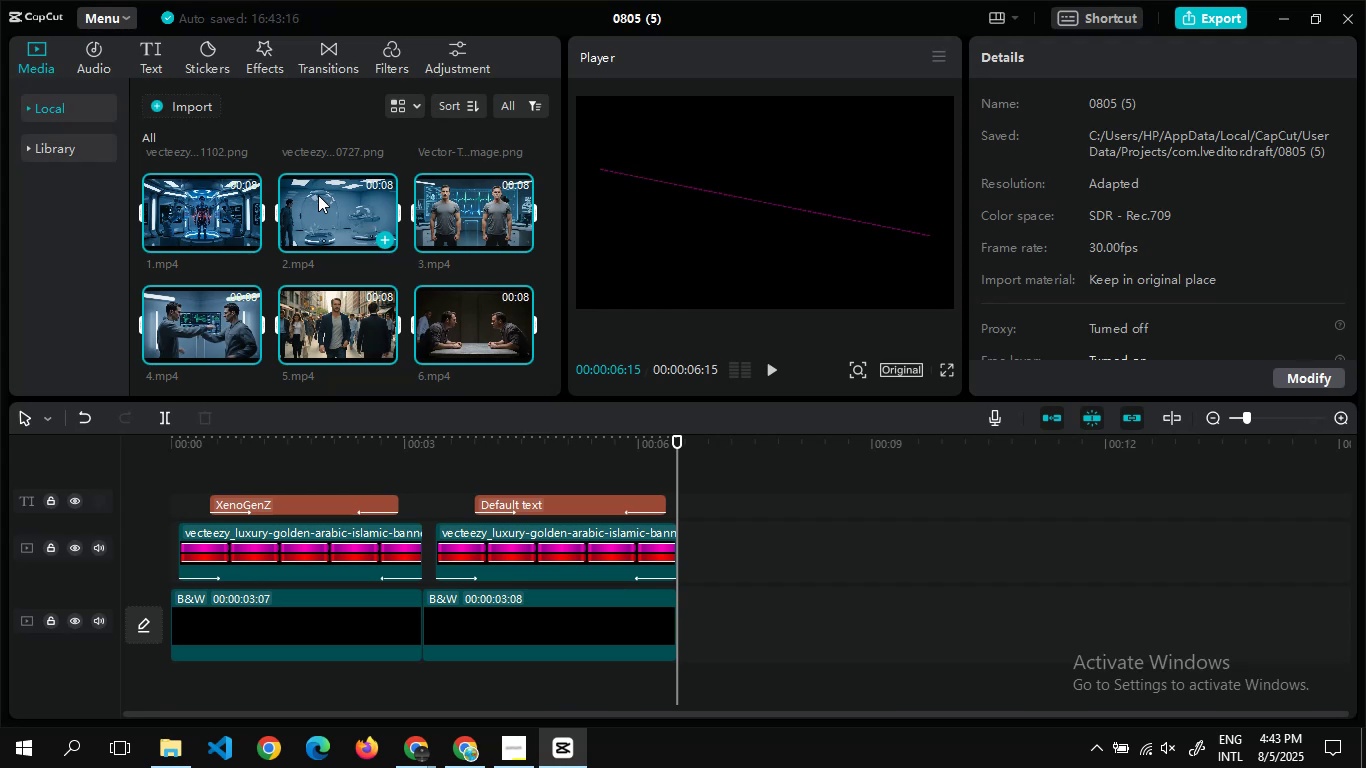 
left_click([218, 185])
 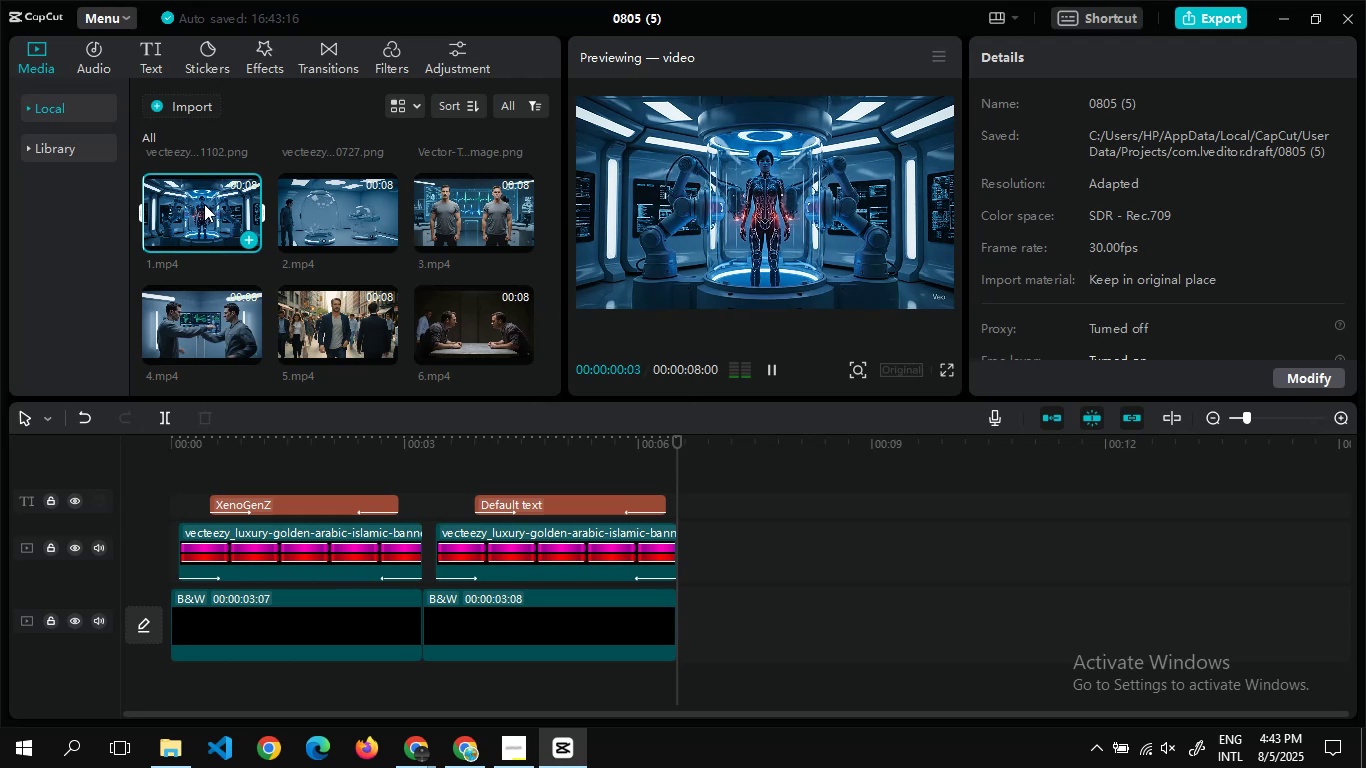 
left_click_drag(start_coordinate=[204, 204], to_coordinate=[678, 633])
 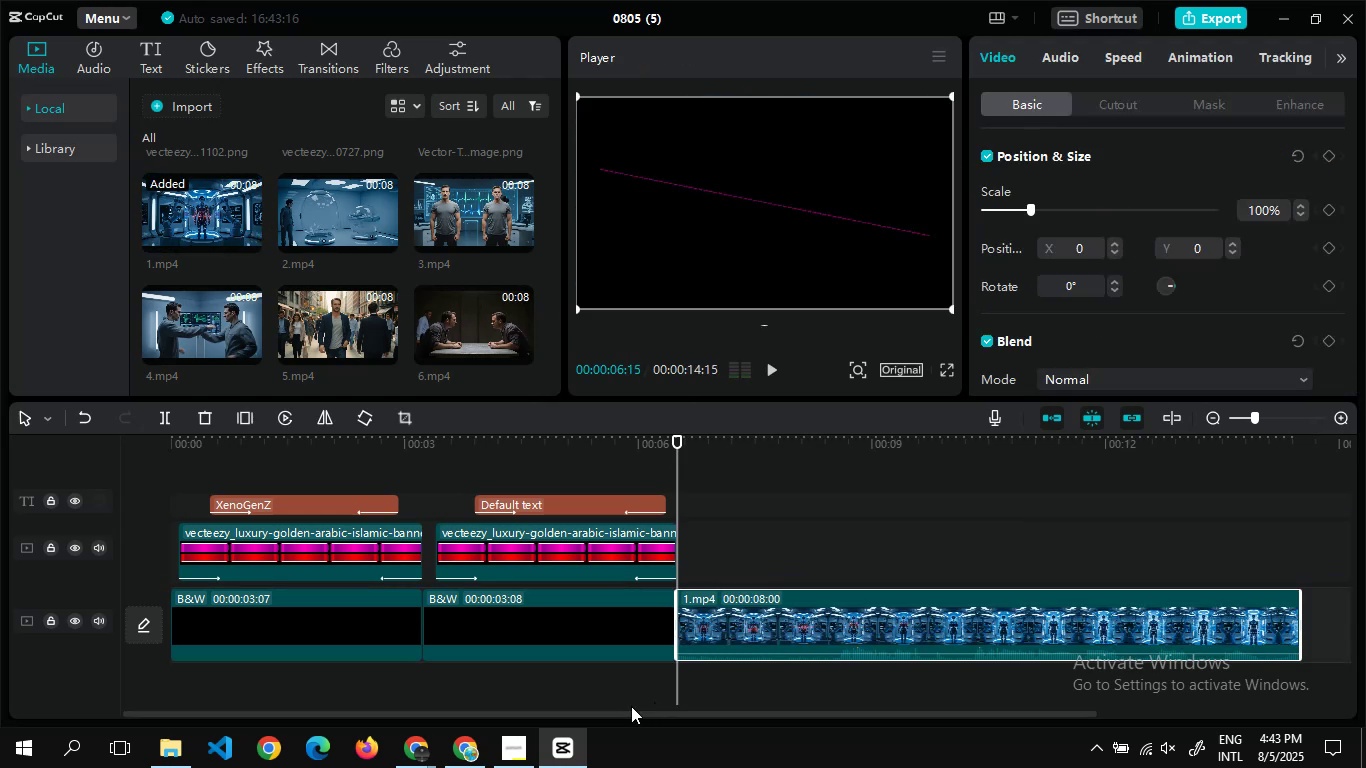 
left_click_drag(start_coordinate=[631, 713], to_coordinate=[716, 693])
 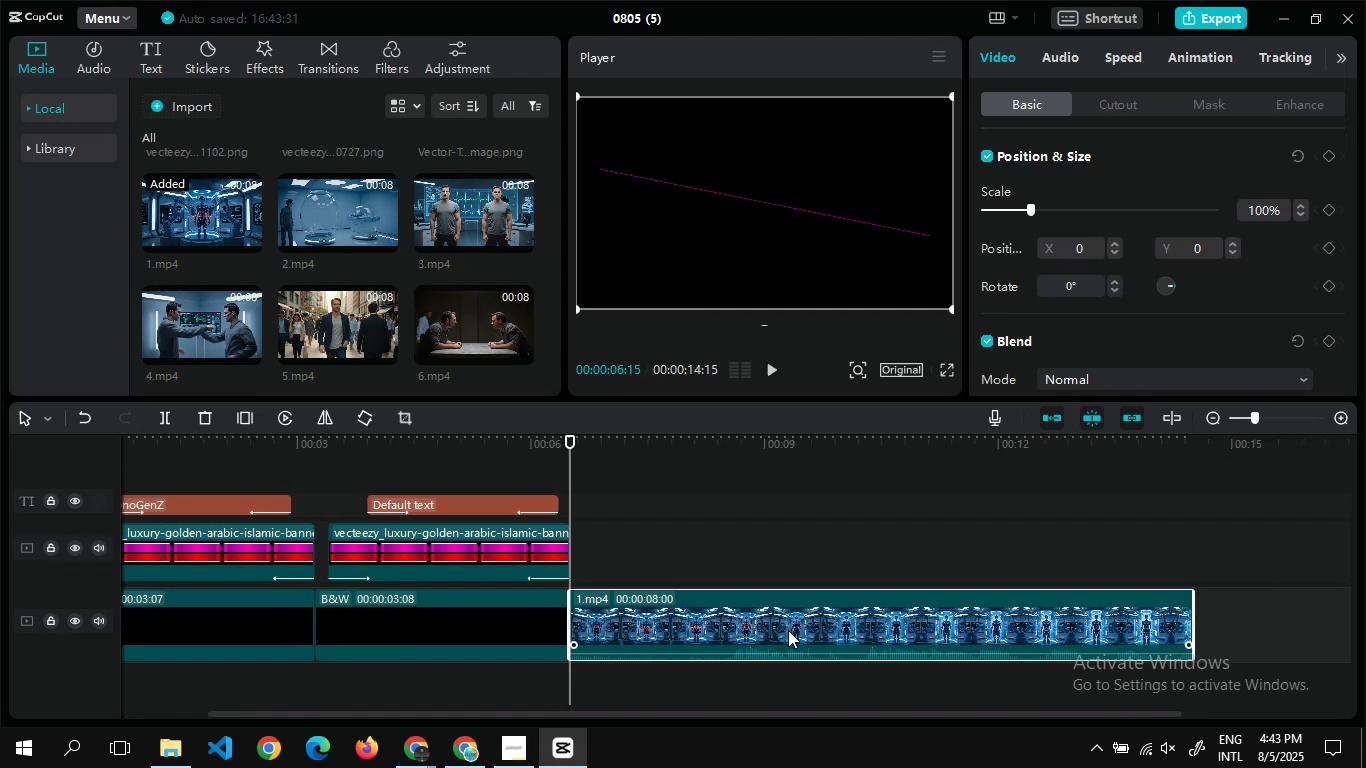 
wait(6.06)
 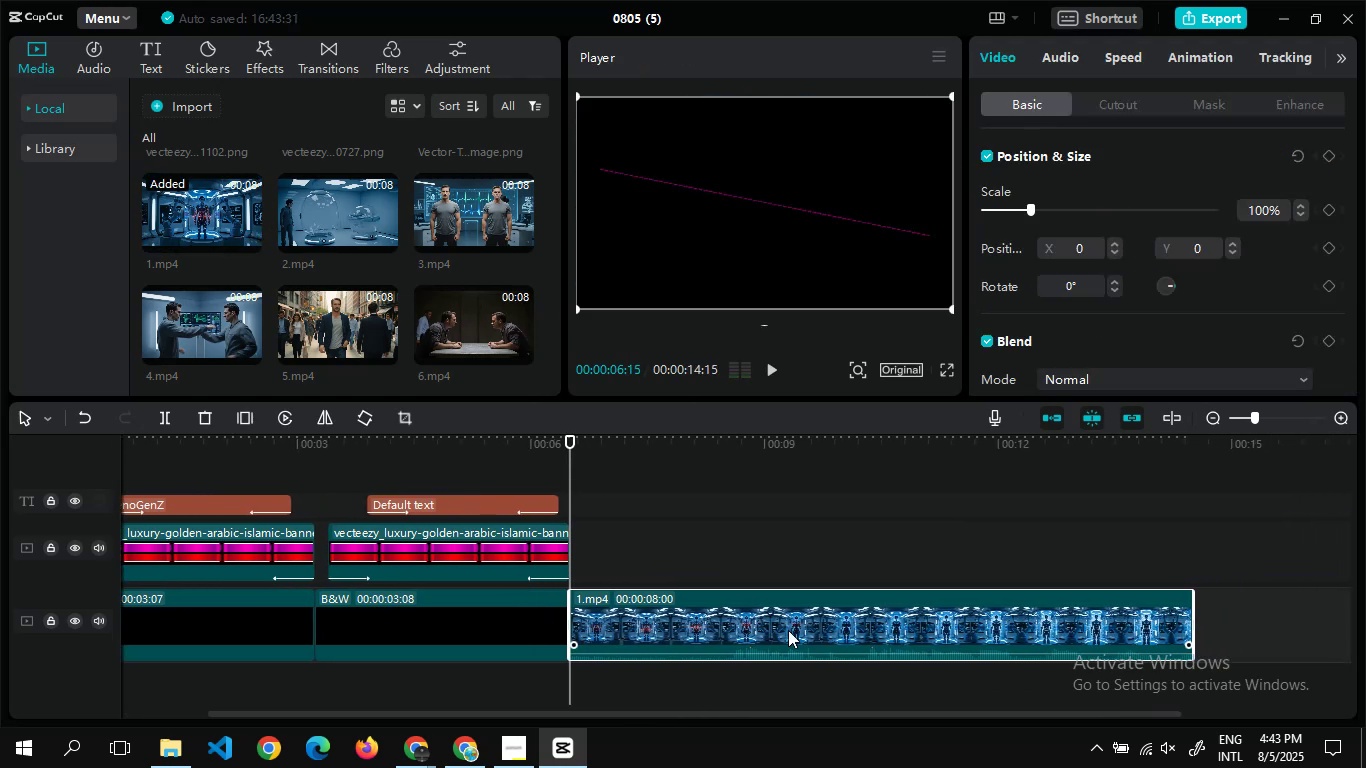 
double_click([578, 539])
 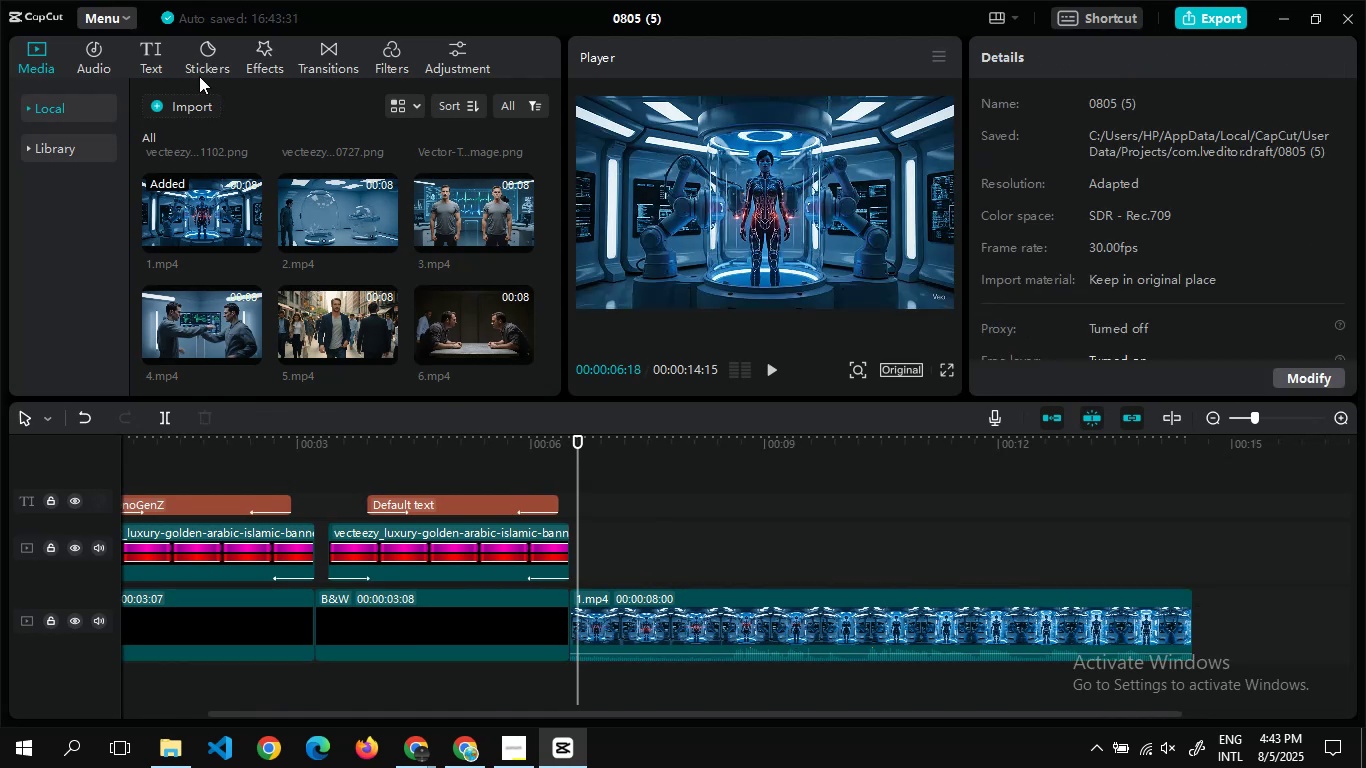 
left_click([149, 48])
 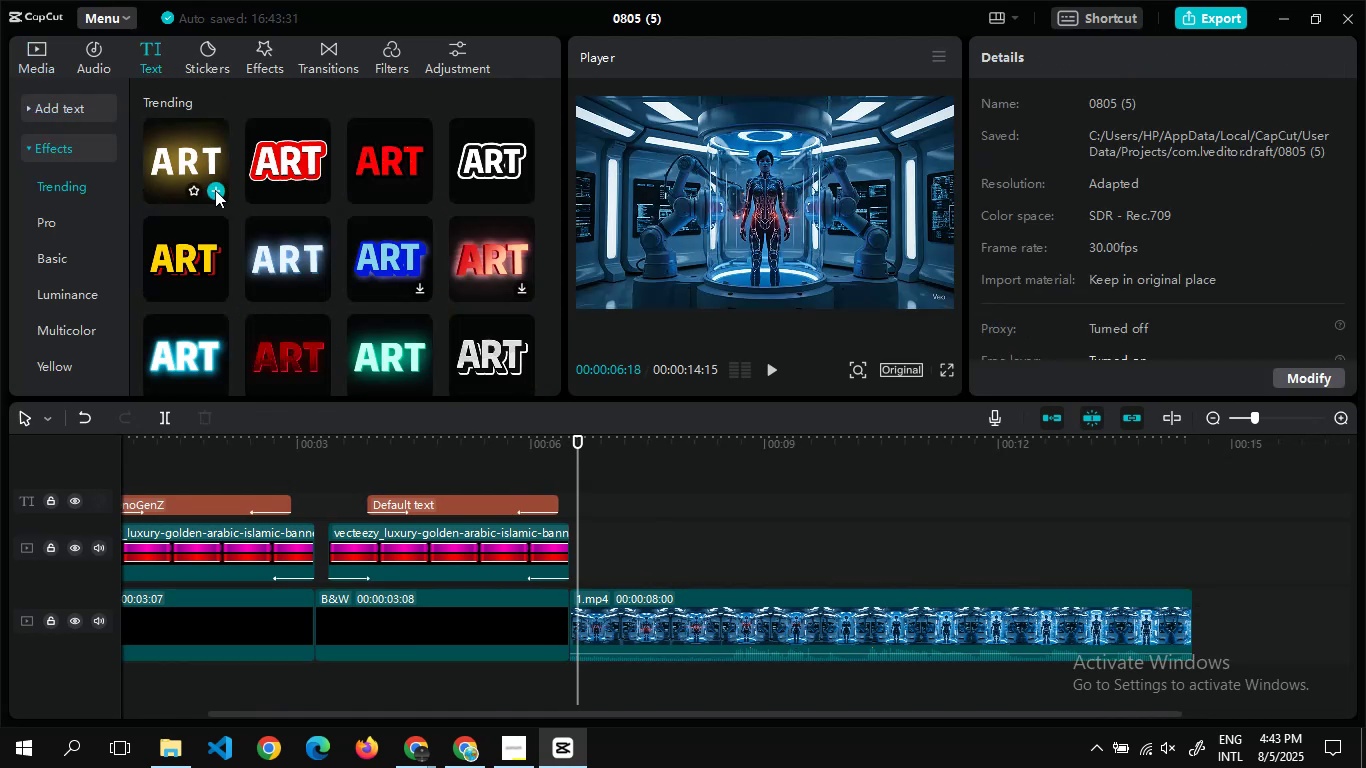 
left_click([216, 191])
 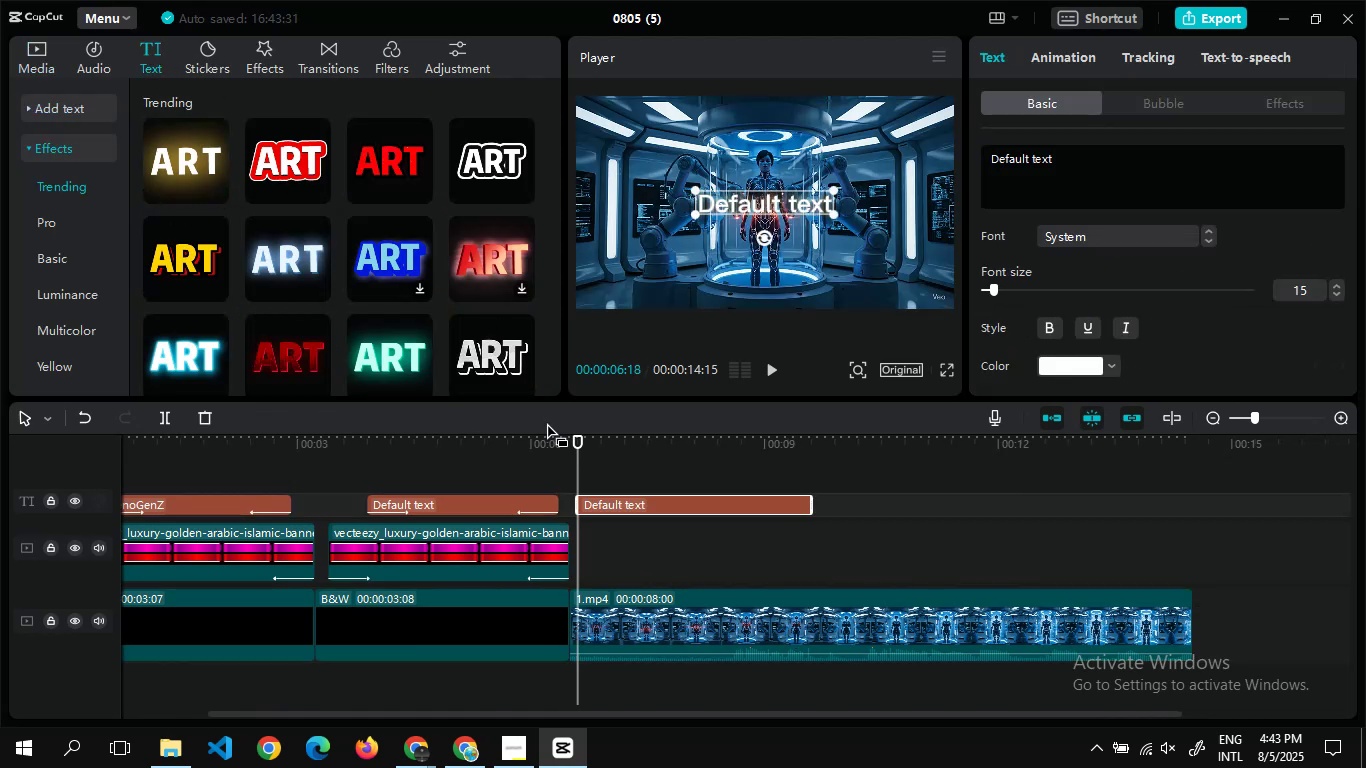 
key(Alt+Tab)
 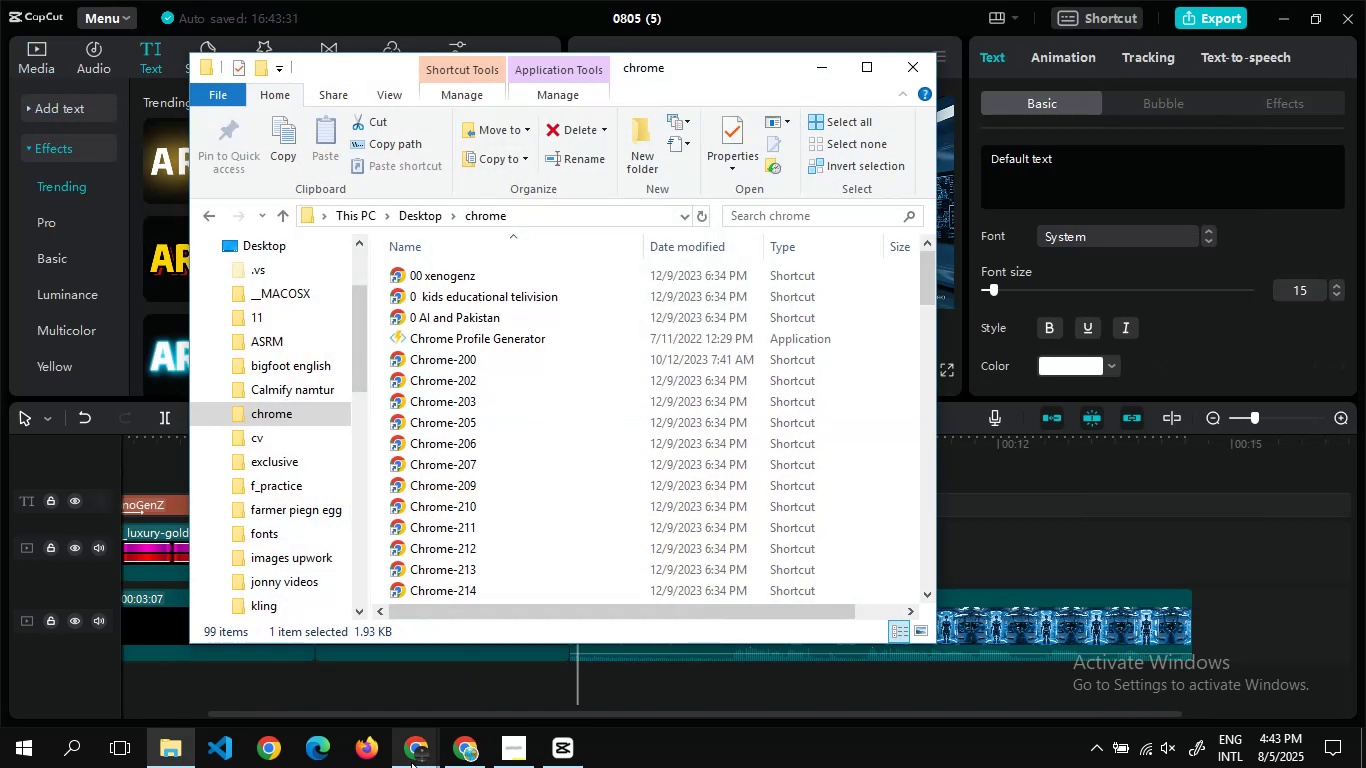 
left_click([352, 690])
 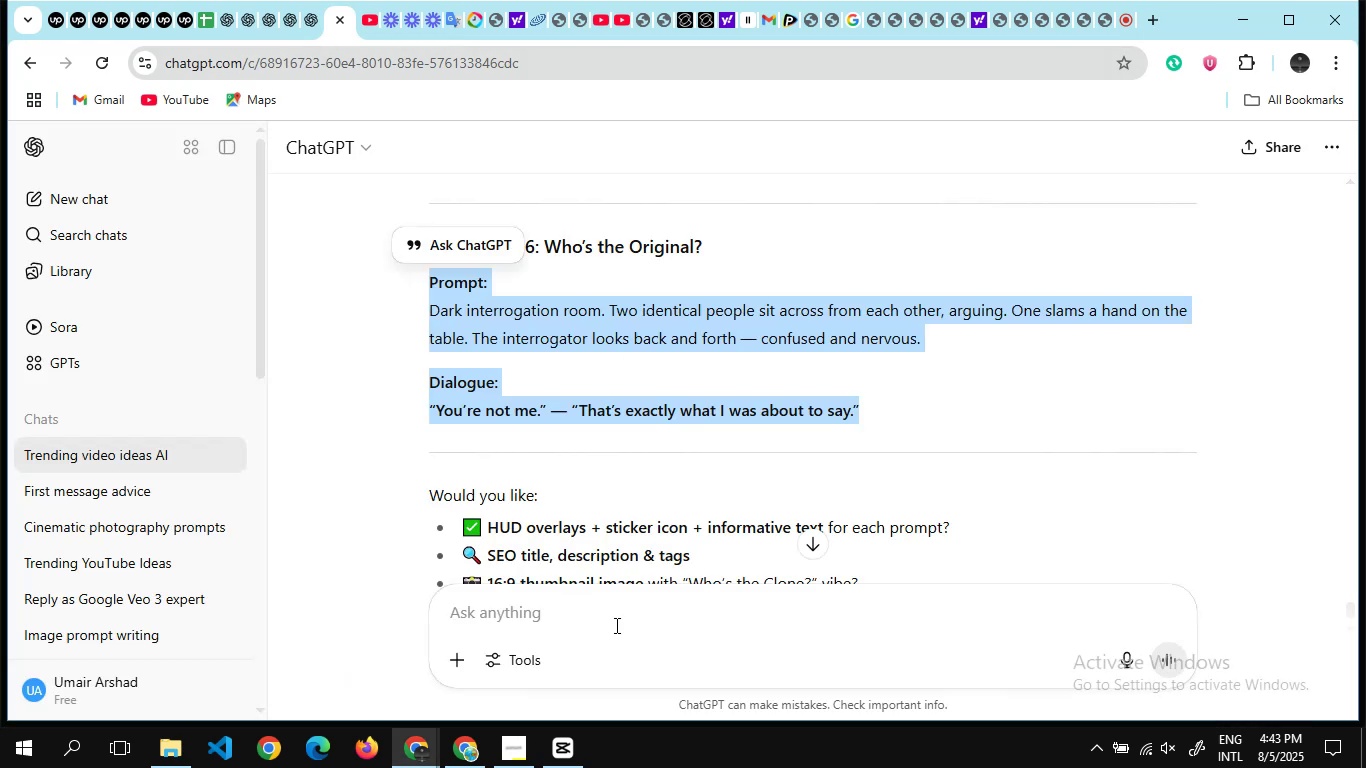 
mouse_move([511, 712])
 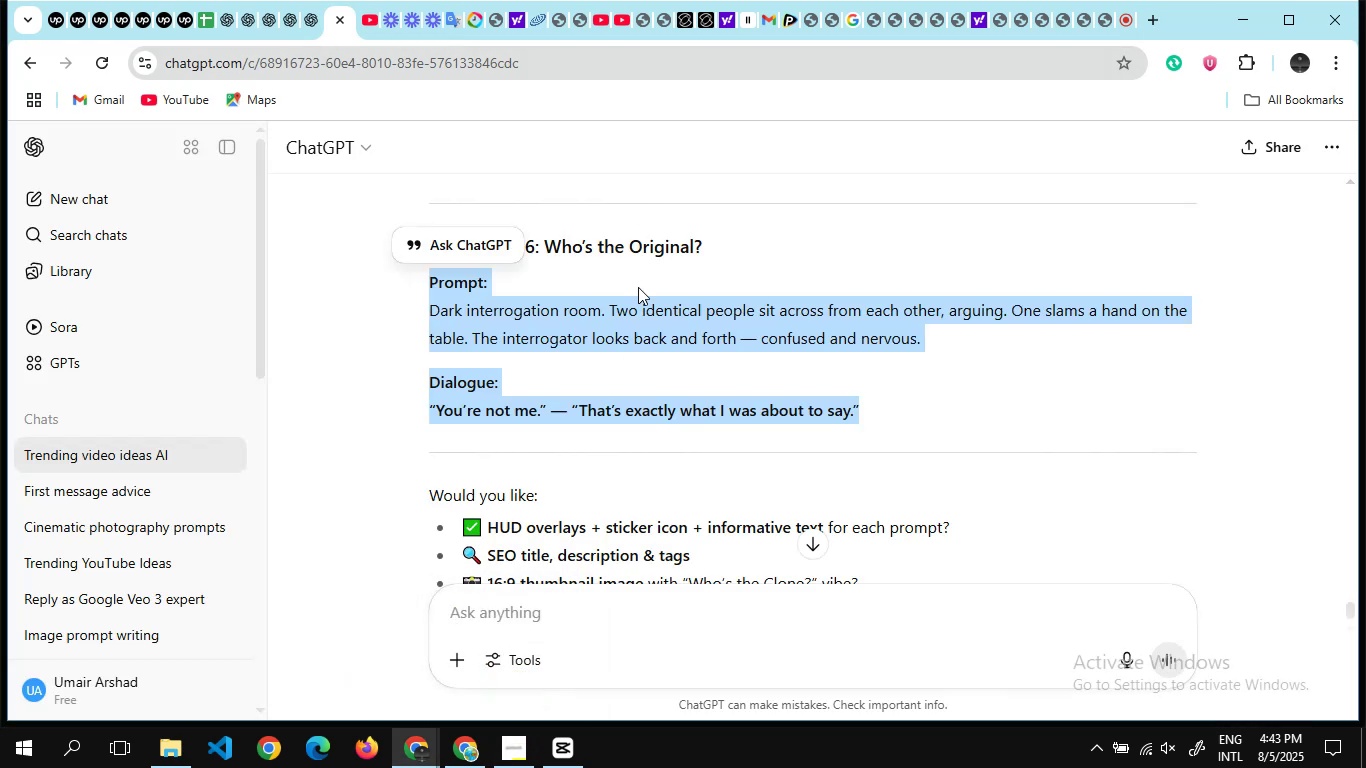 
scroll: coordinate [638, 293], scroll_direction: down, amount: 1.0
 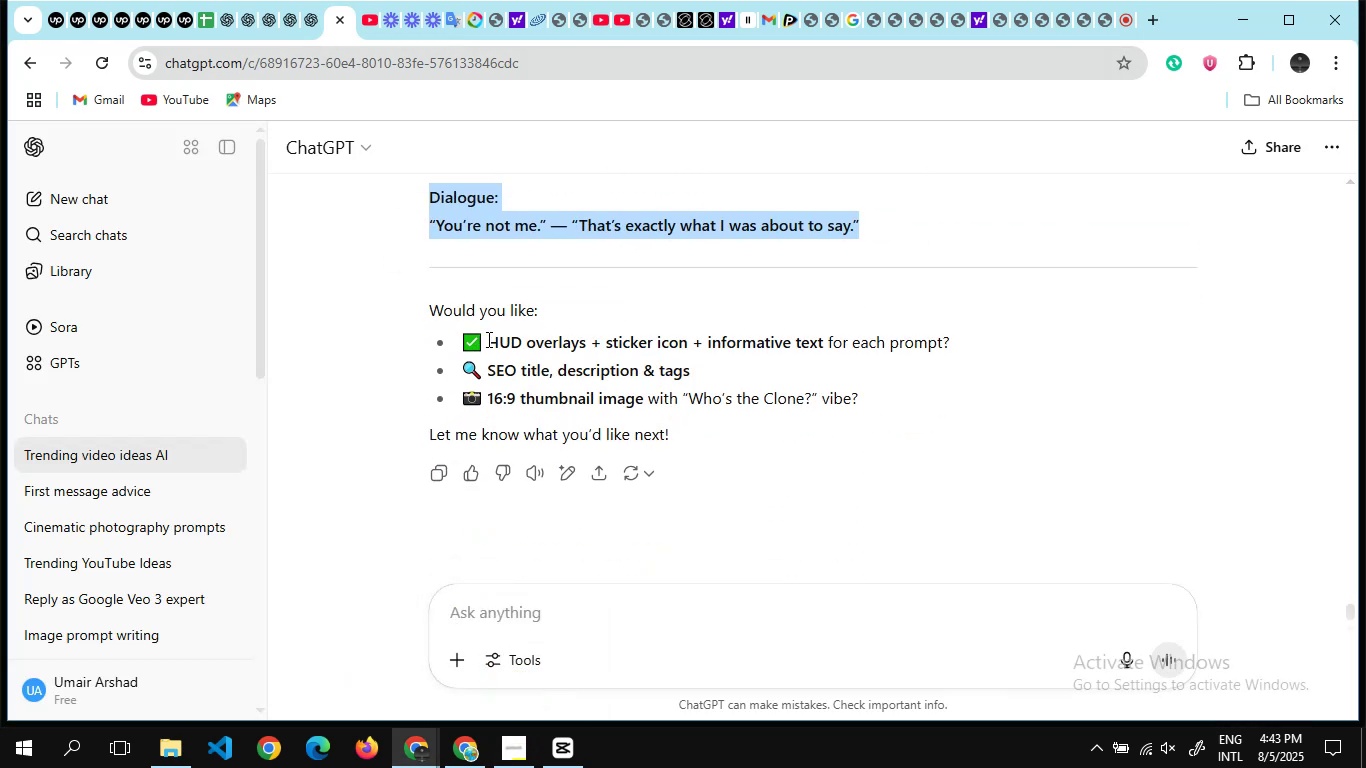 
left_click_drag(start_coordinate=[487, 339], to_coordinate=[824, 334])
 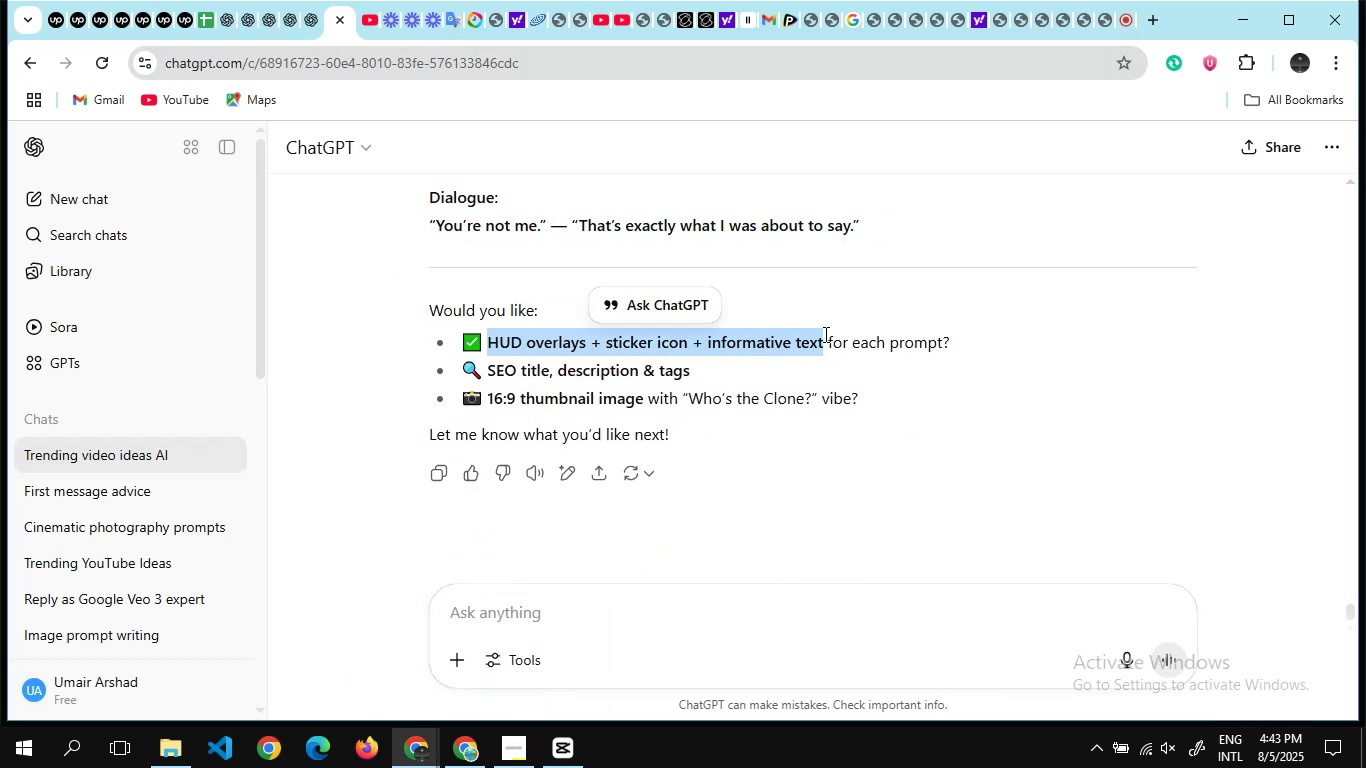 
key(Control+C)
 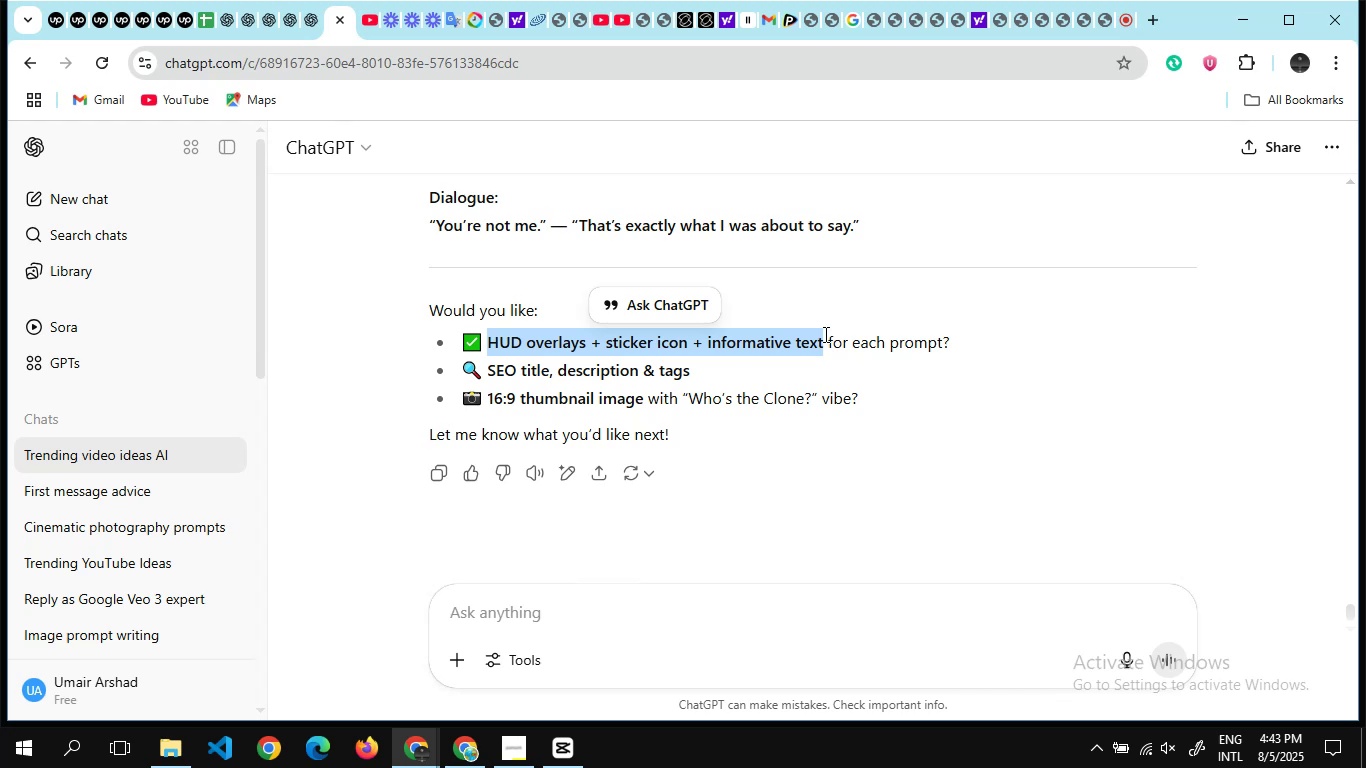 
key(Alt+Tab)
 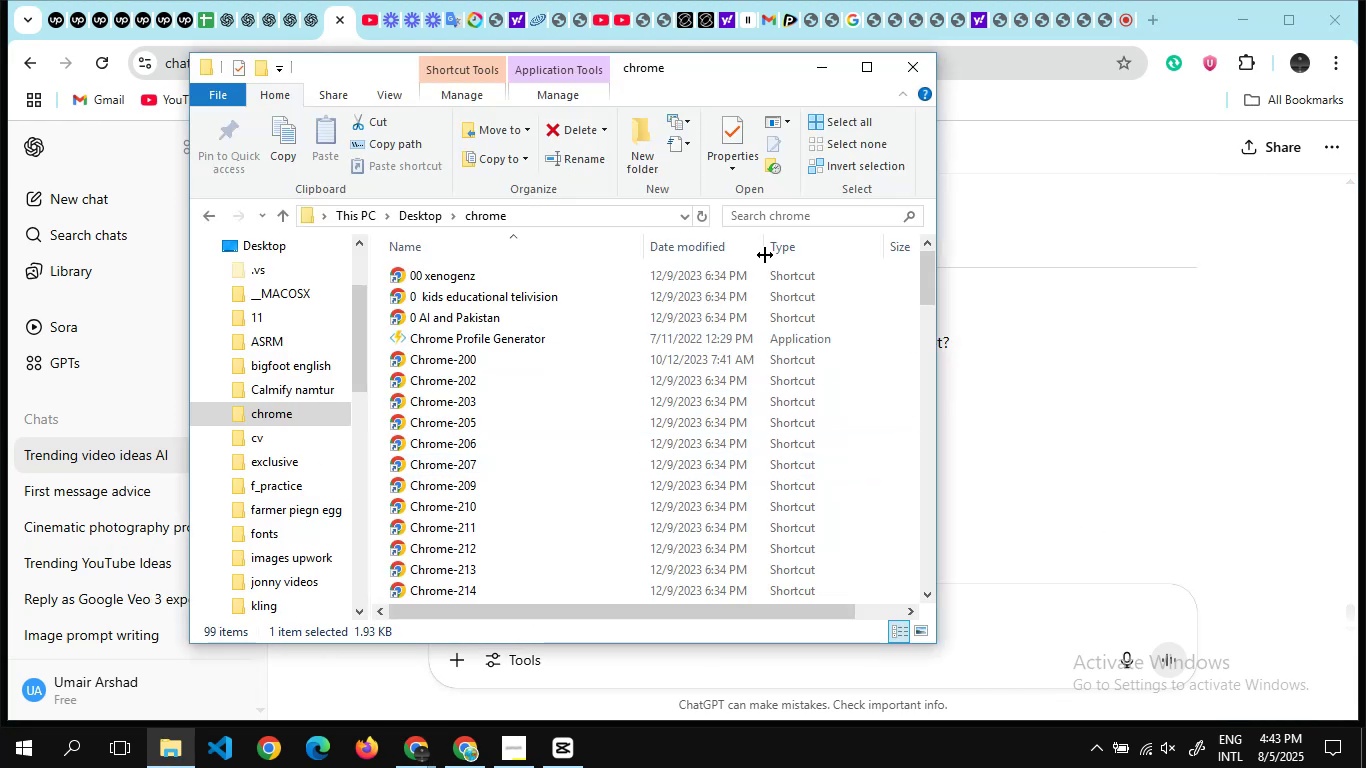 
left_click([1089, 159])
 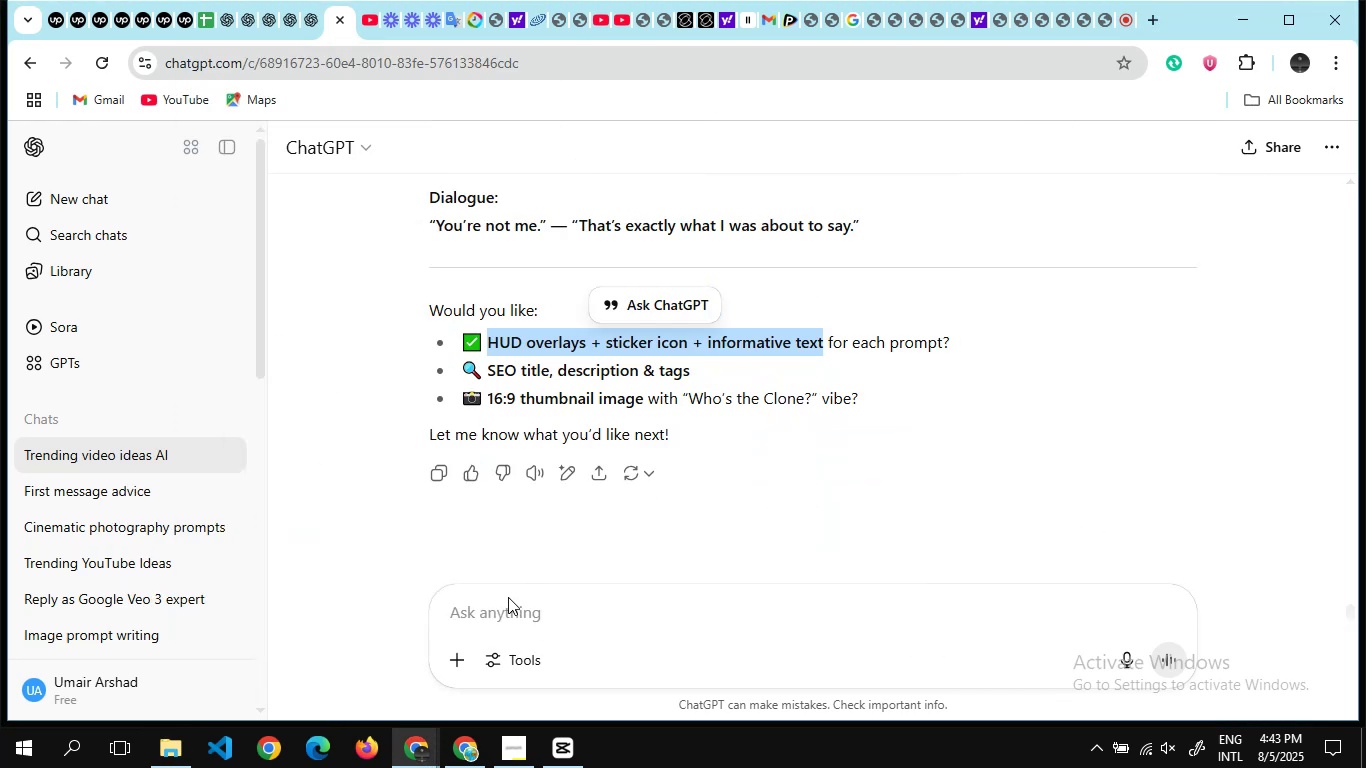 
left_click_drag(start_coordinate=[507, 597], to_coordinate=[508, 605])
 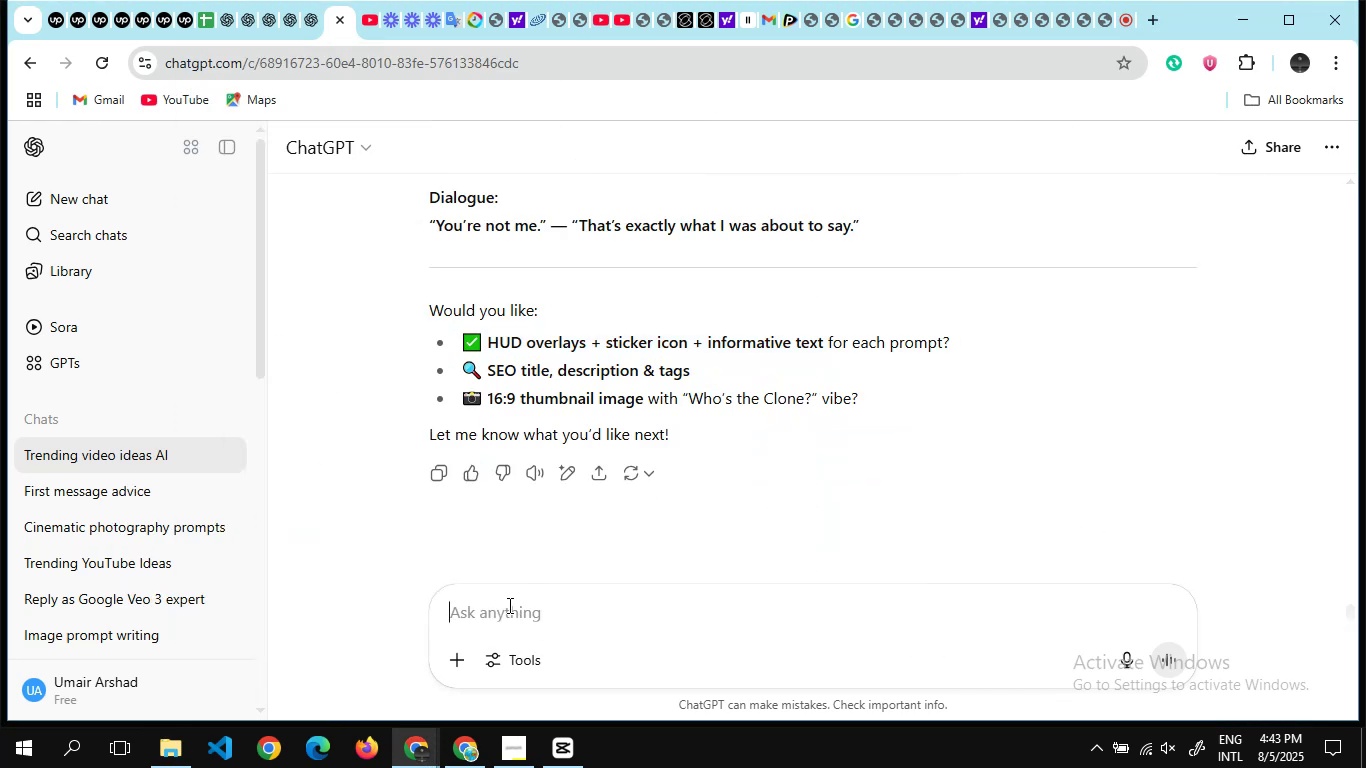 
left_click([508, 605])
 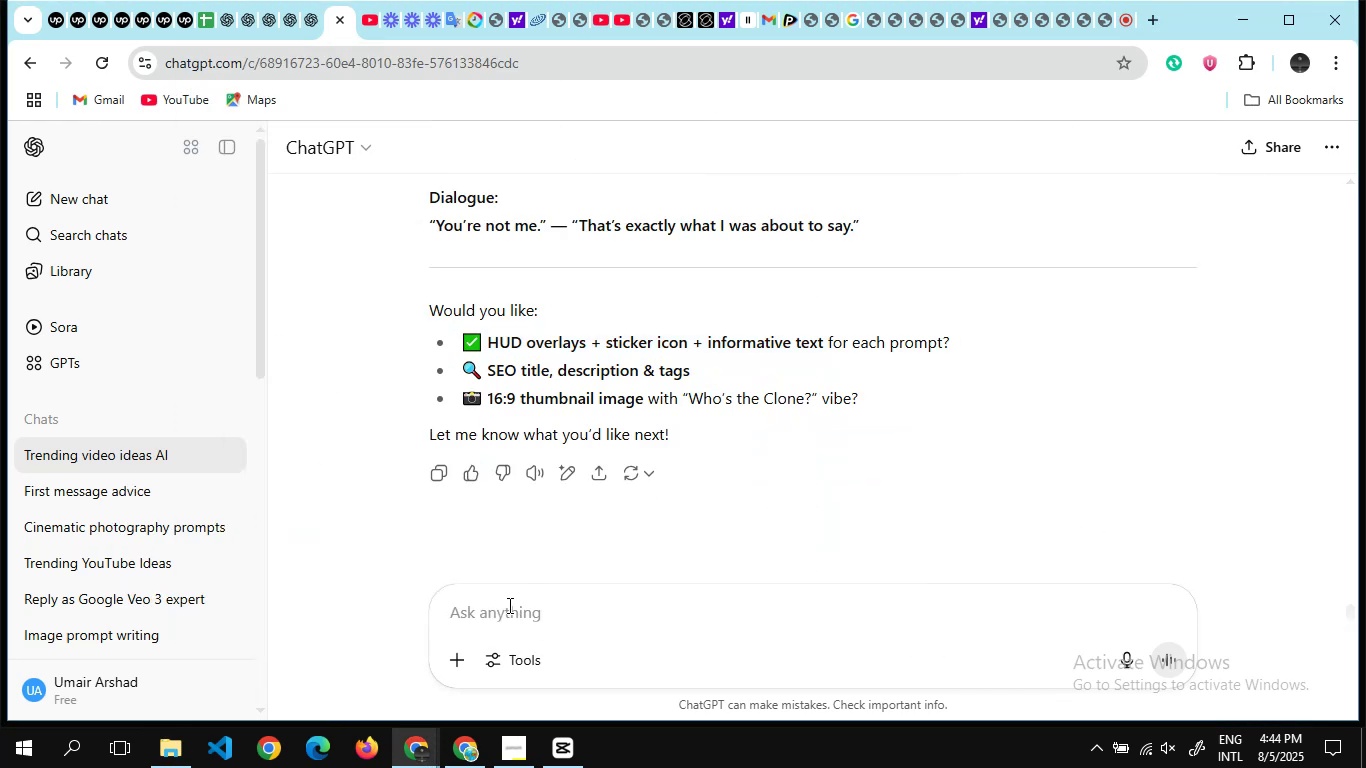 
key(Control+V)
 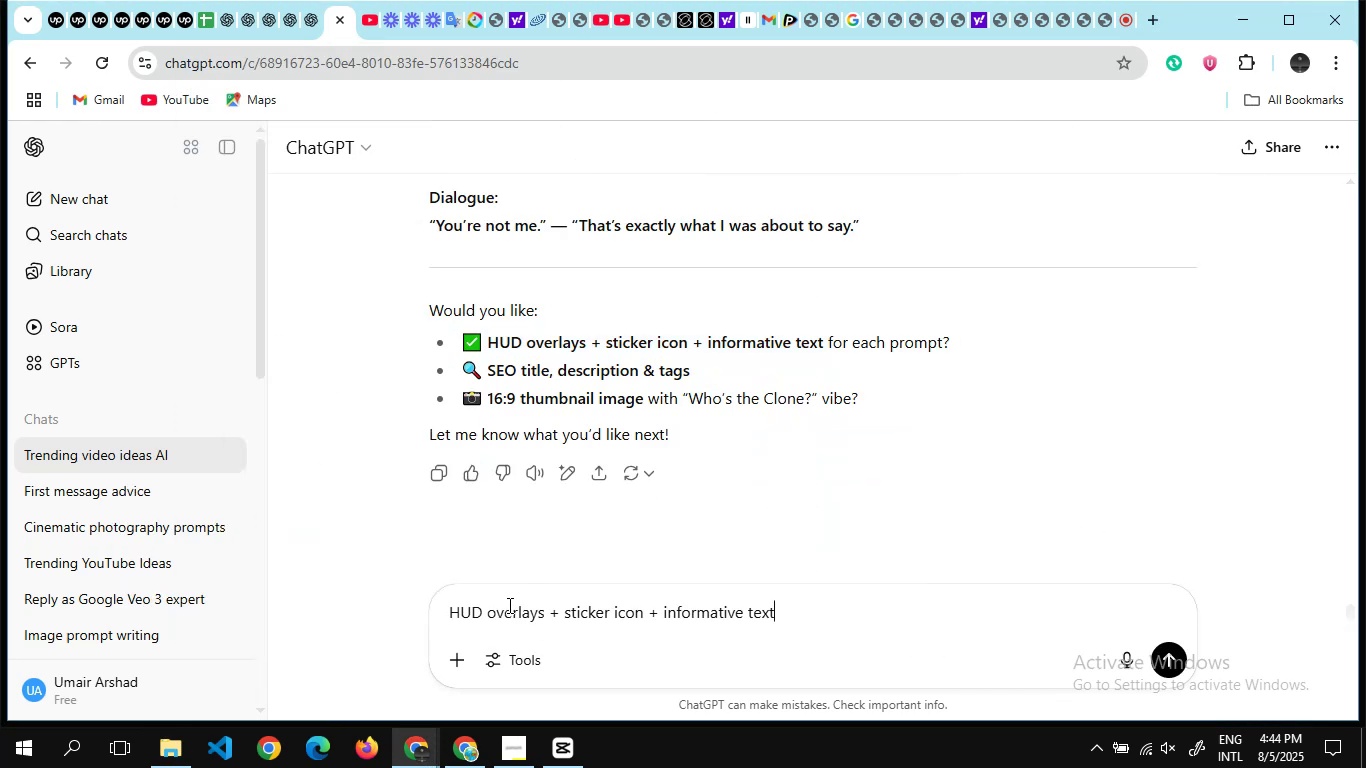 
key(Enter)
 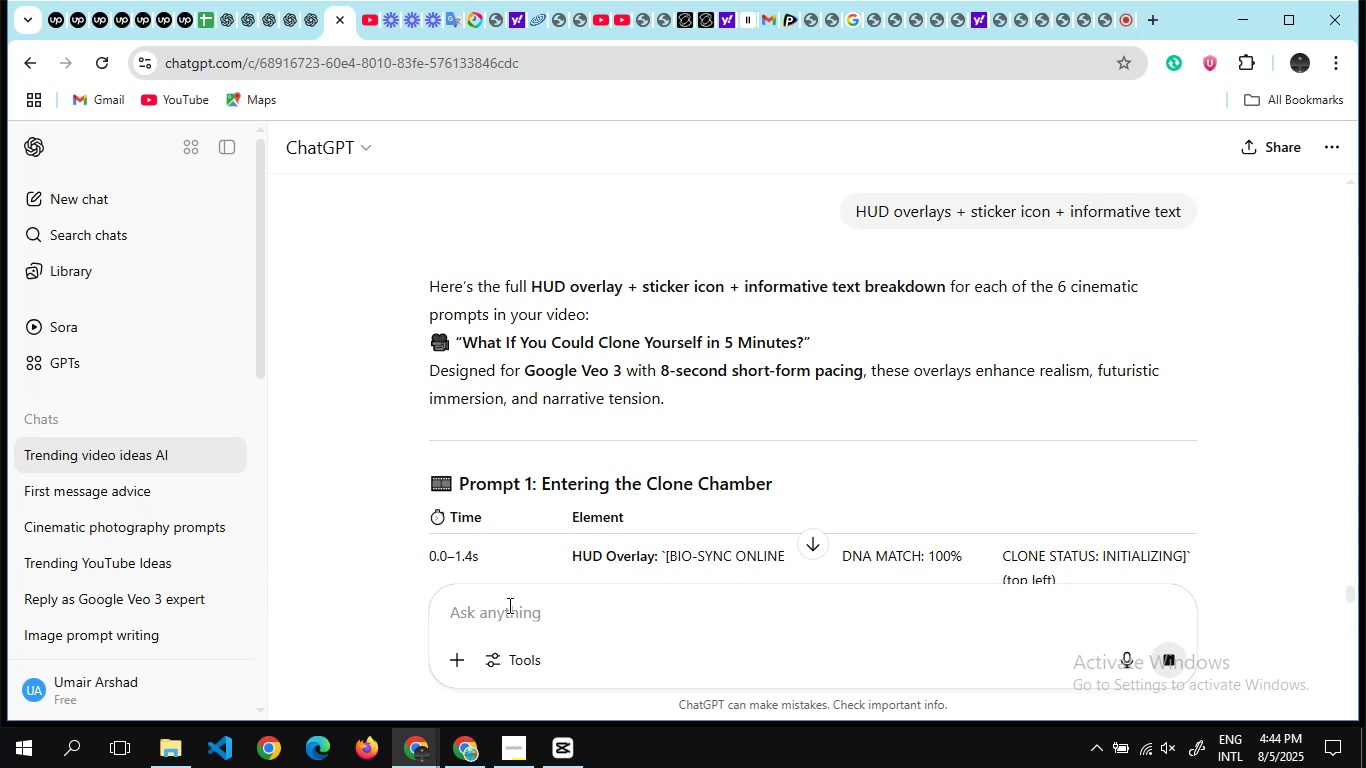 
wait(30.98)
 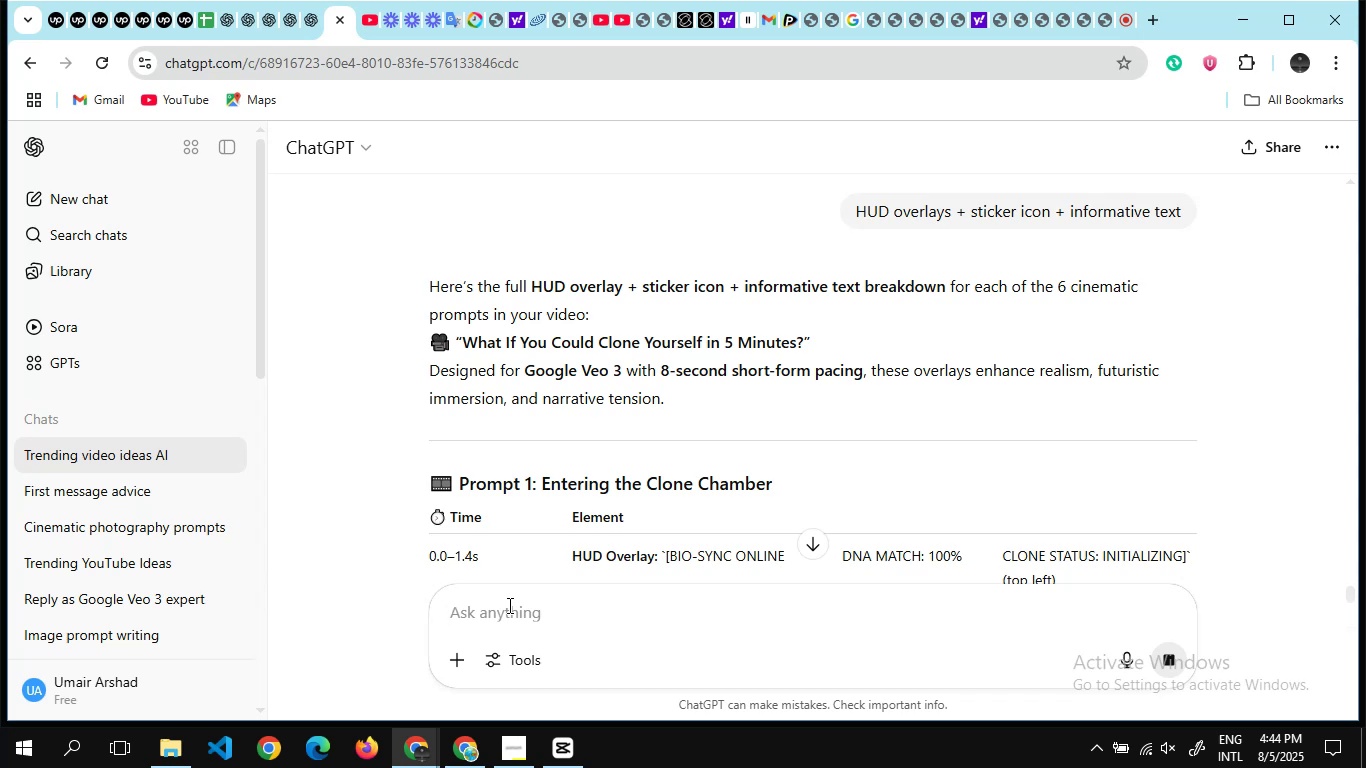 
scroll: coordinate [689, 331], scroll_direction: down, amount: 4.0
 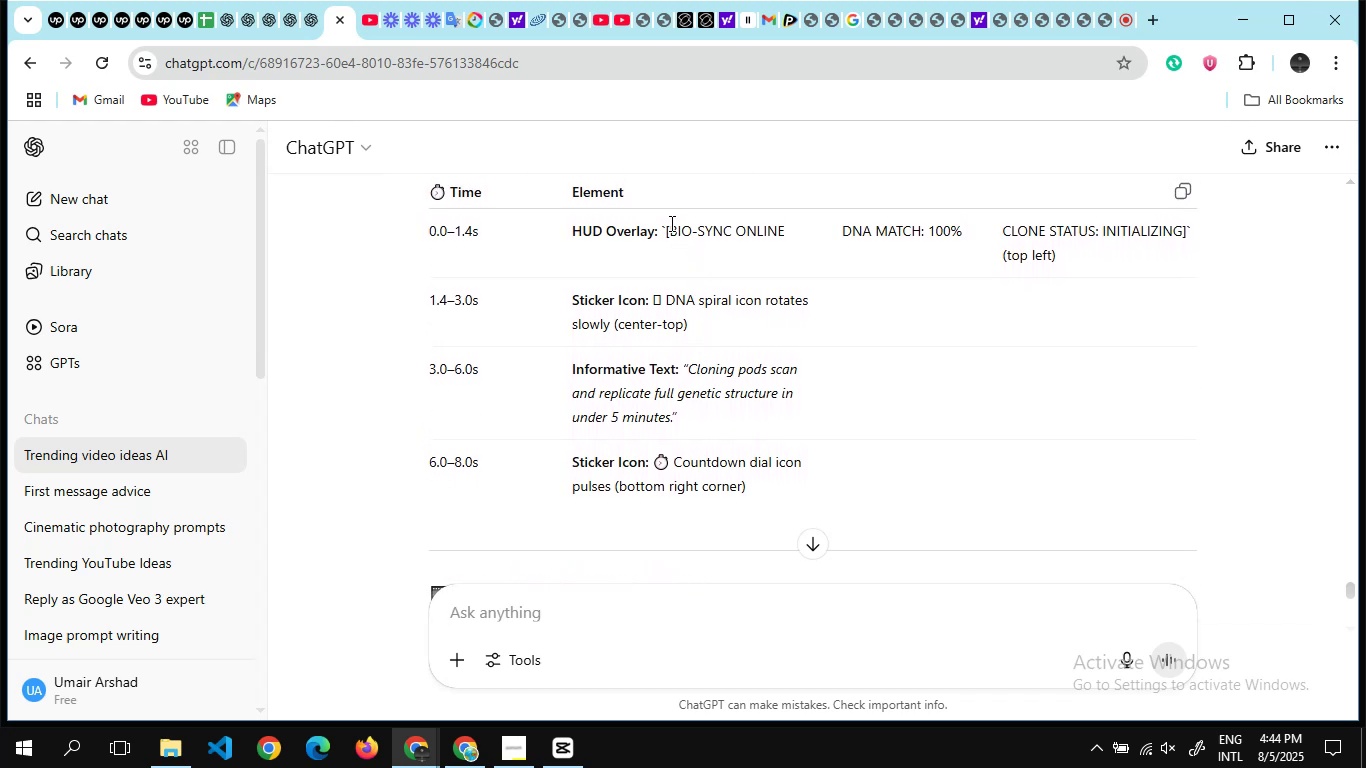 
left_click_drag(start_coordinate=[668, 223], to_coordinate=[784, 225])
 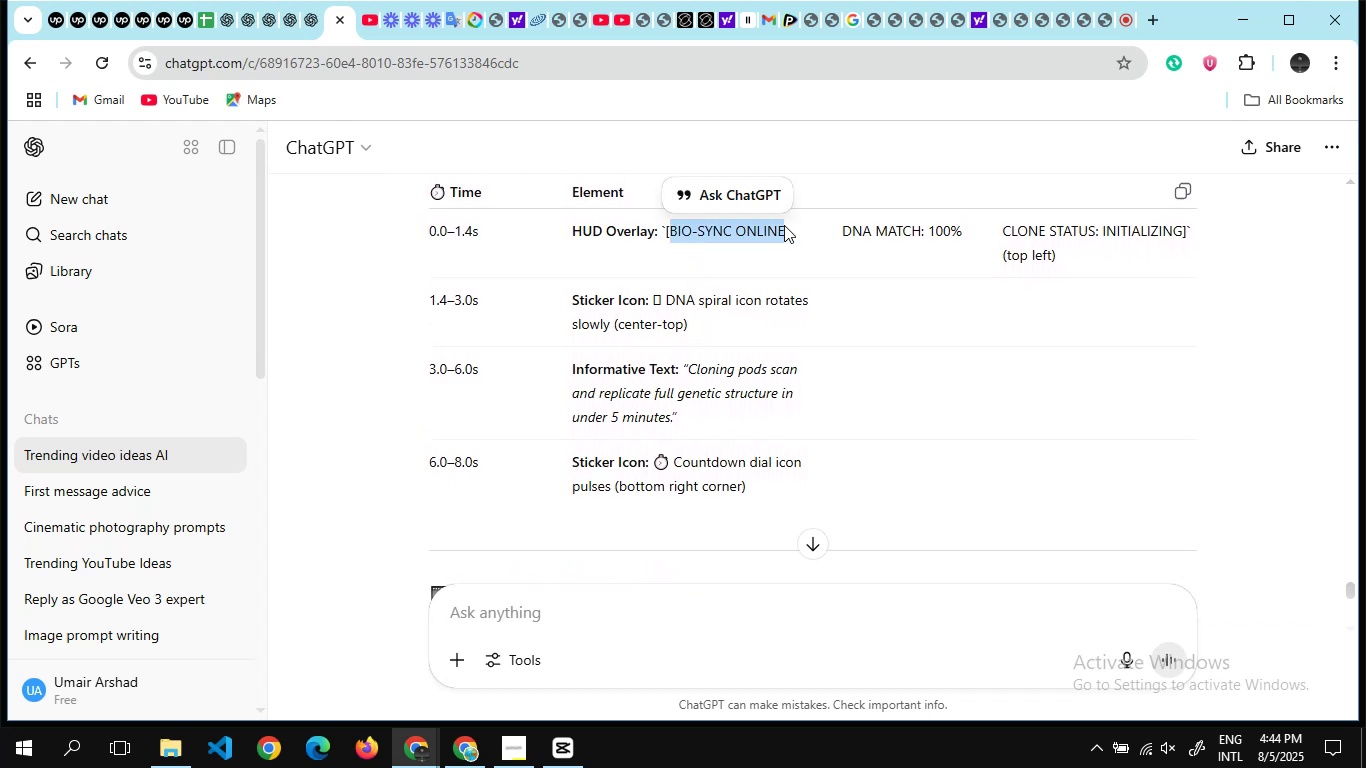 
key(Control+C)
 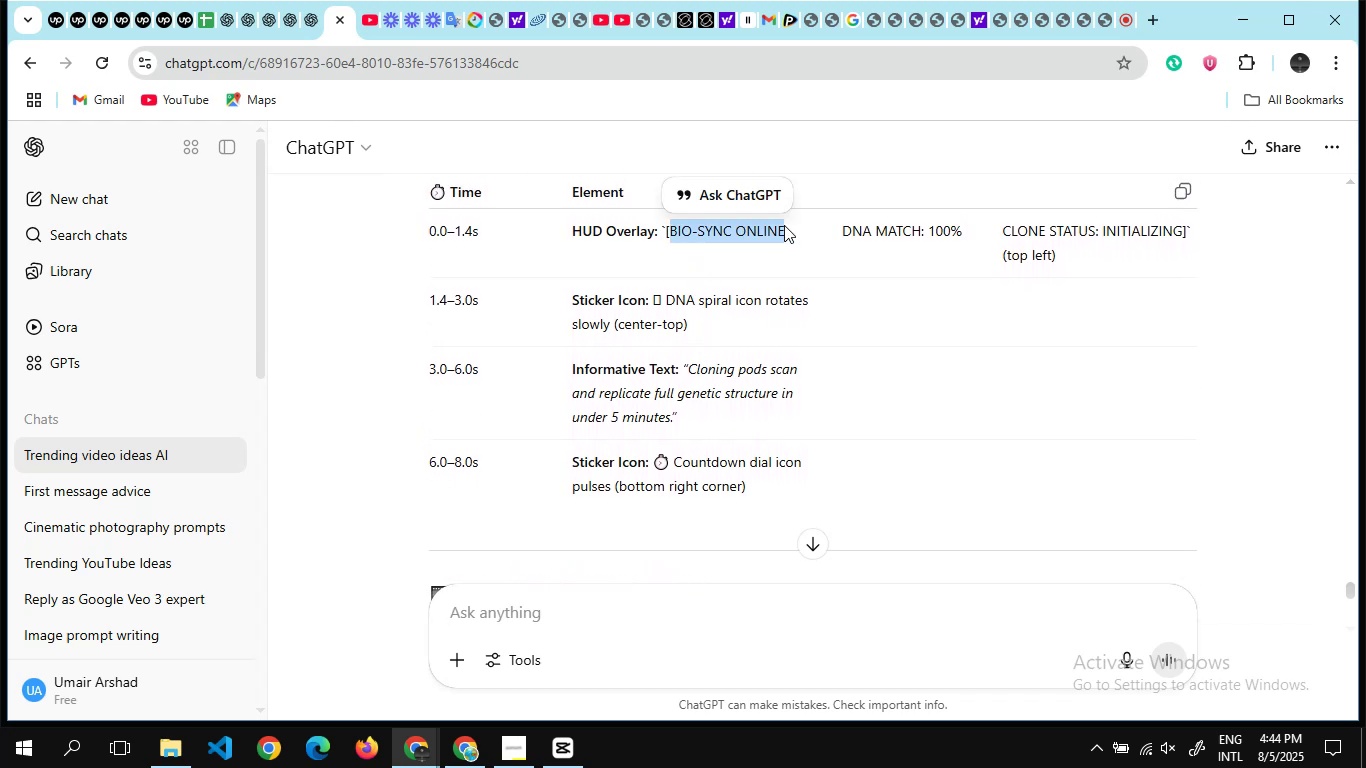 
key(Alt+Tab)
 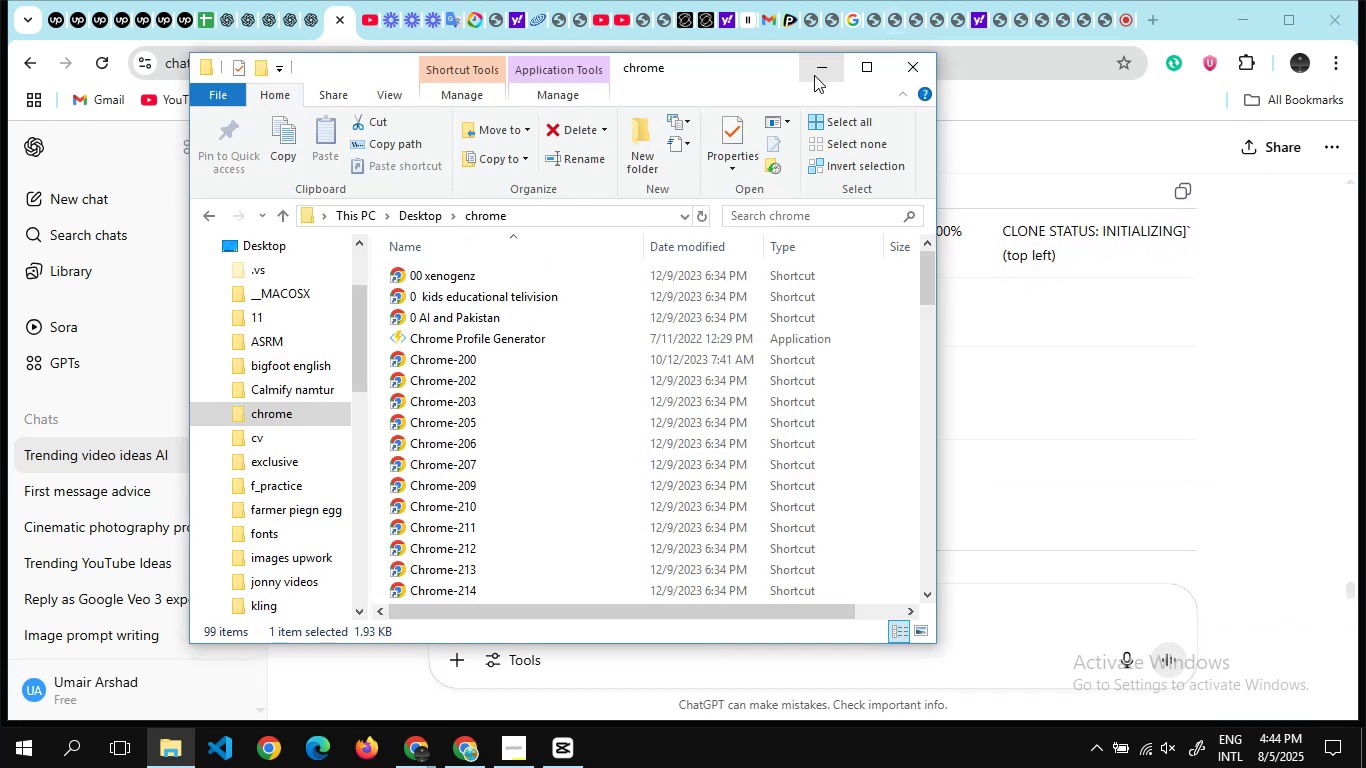 
left_click([814, 75])
 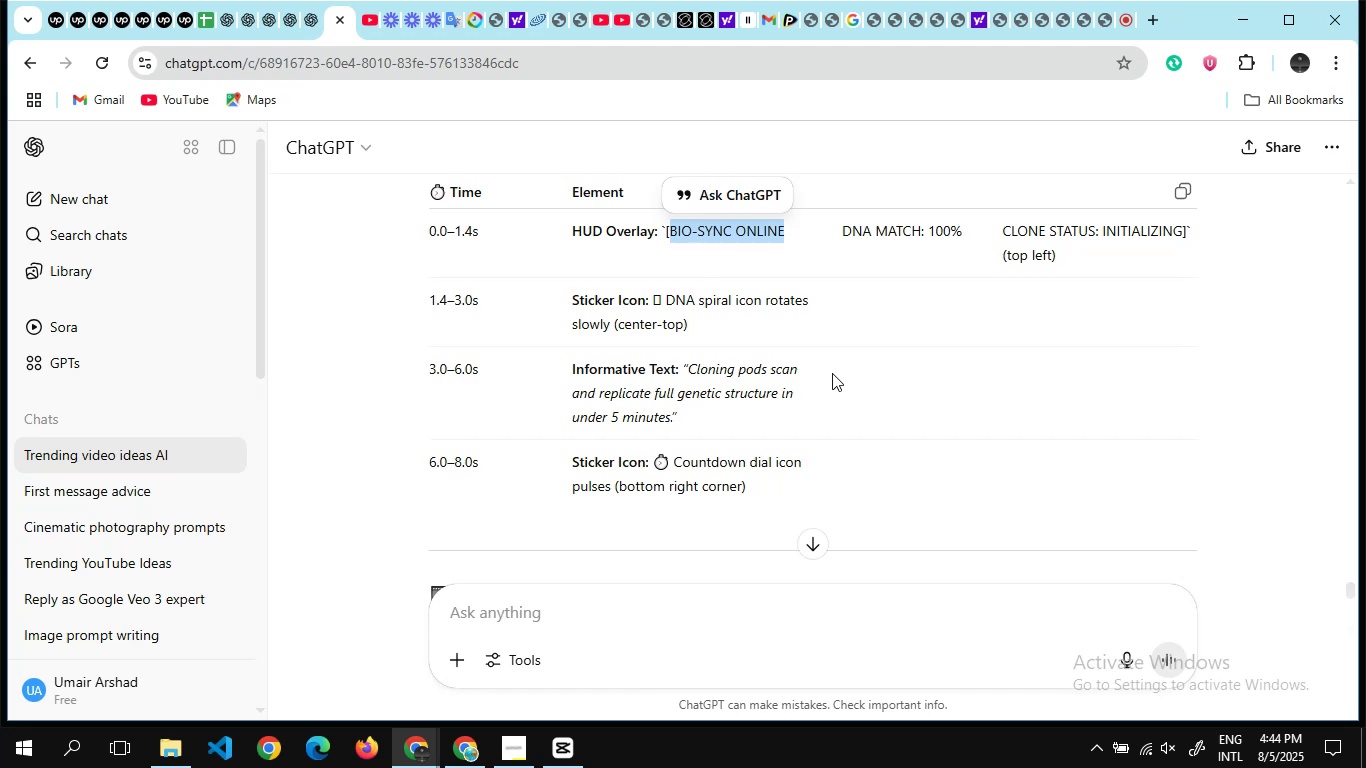 
scroll: coordinate [832, 373], scroll_direction: down, amount: 3.0
 